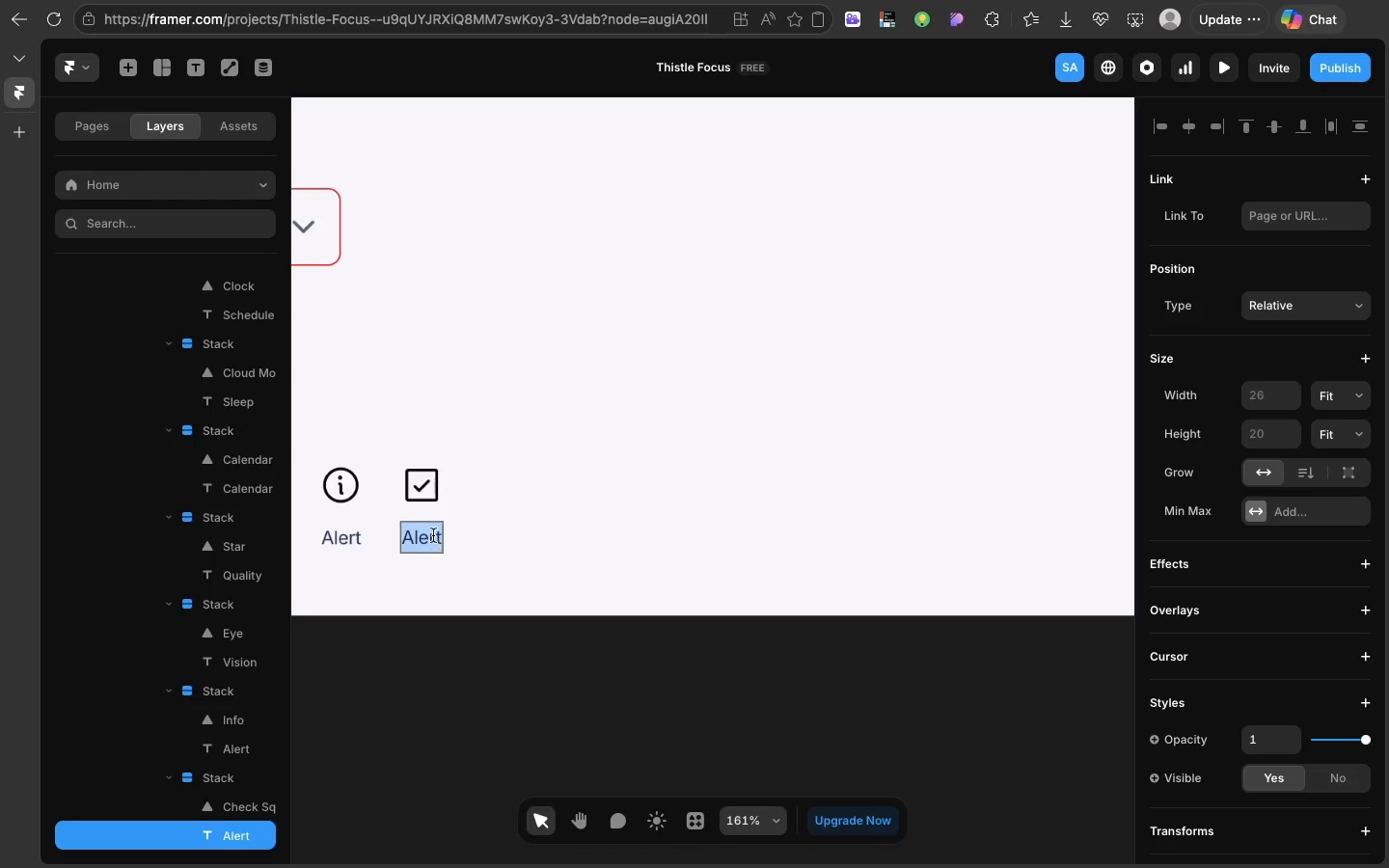 
double_click([433, 535])
 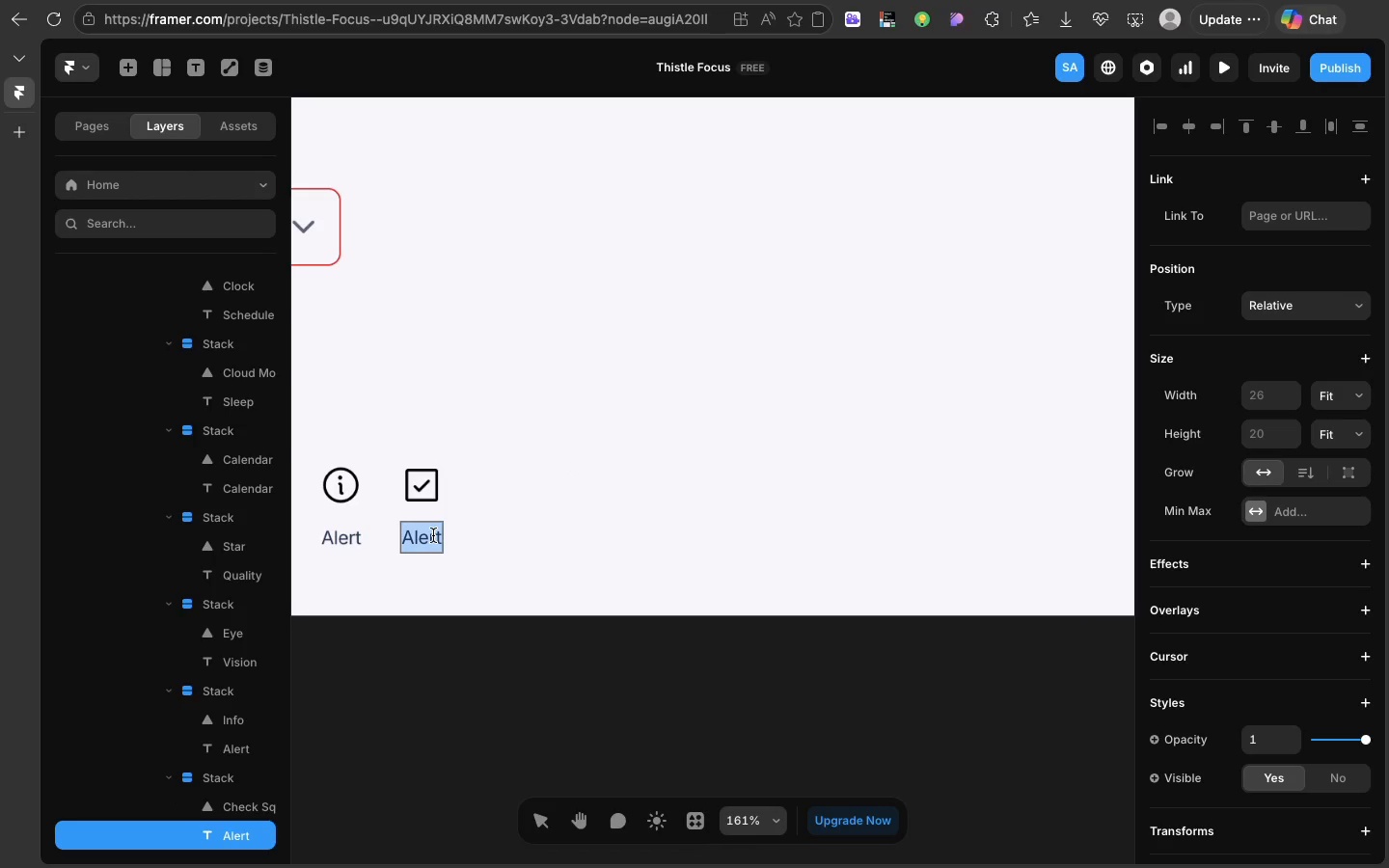 
triple_click([433, 535])
 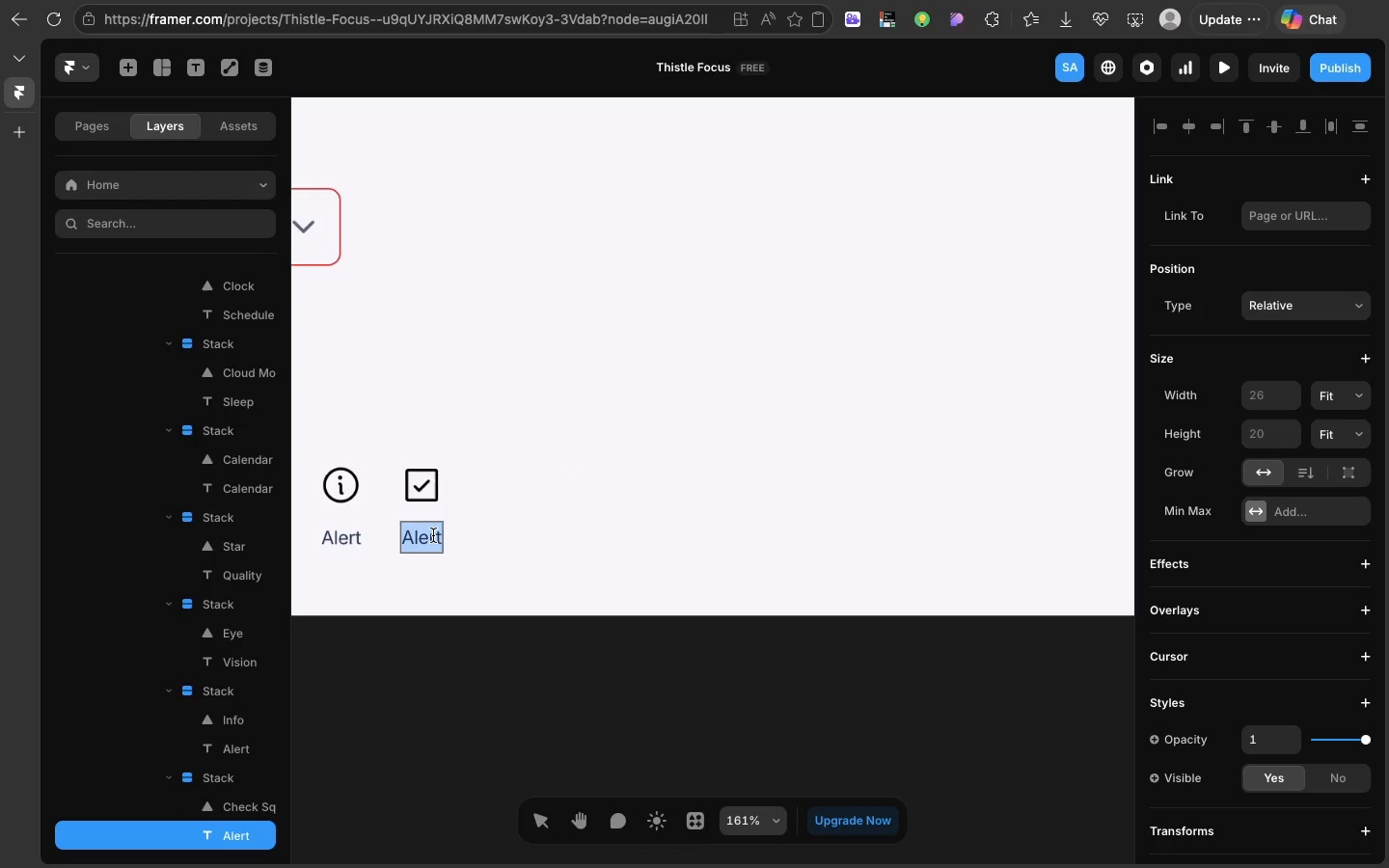 
type(Don)
 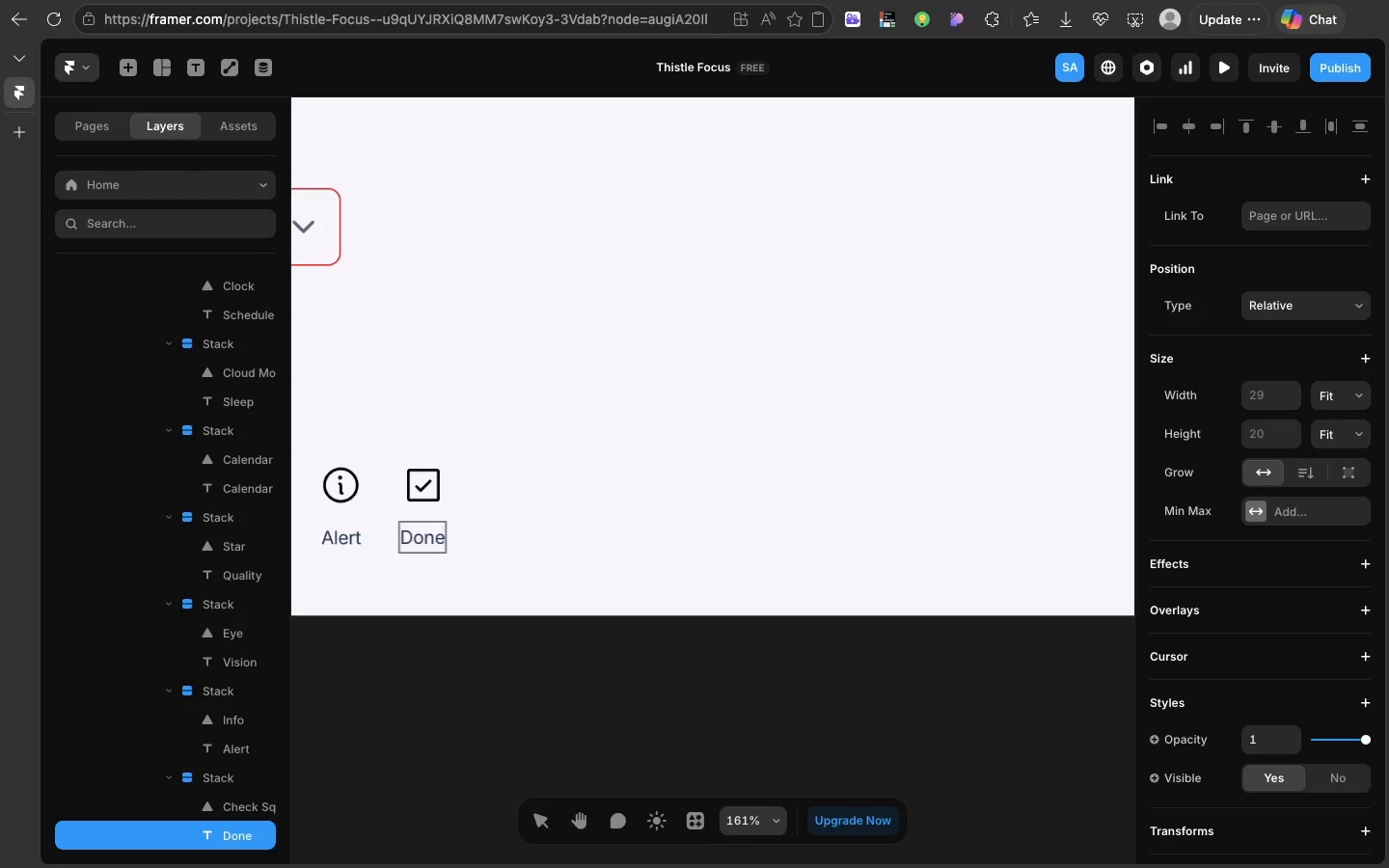 
key(E)
 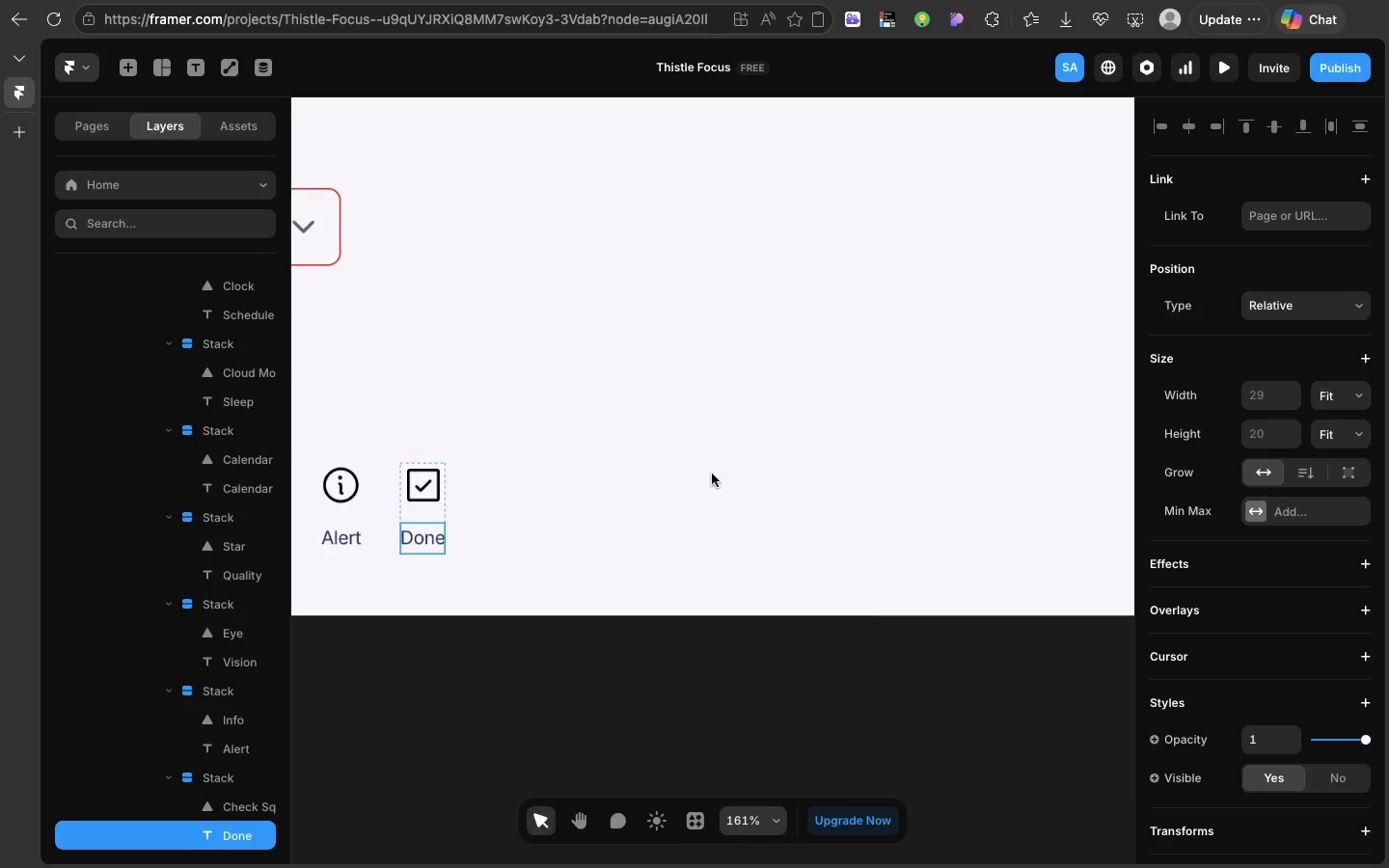 
double_click([712, 474])
 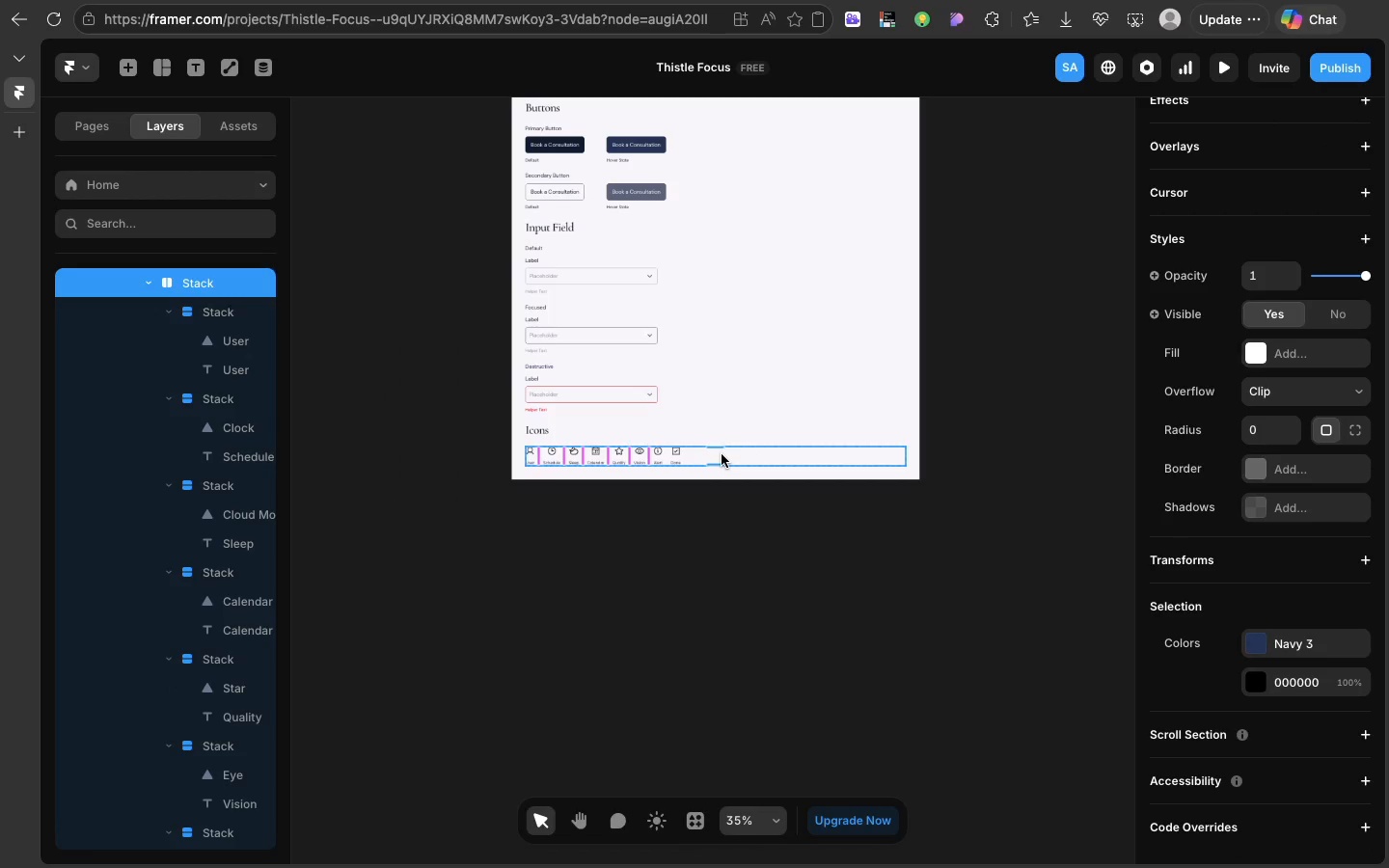 
left_click([722, 454])
 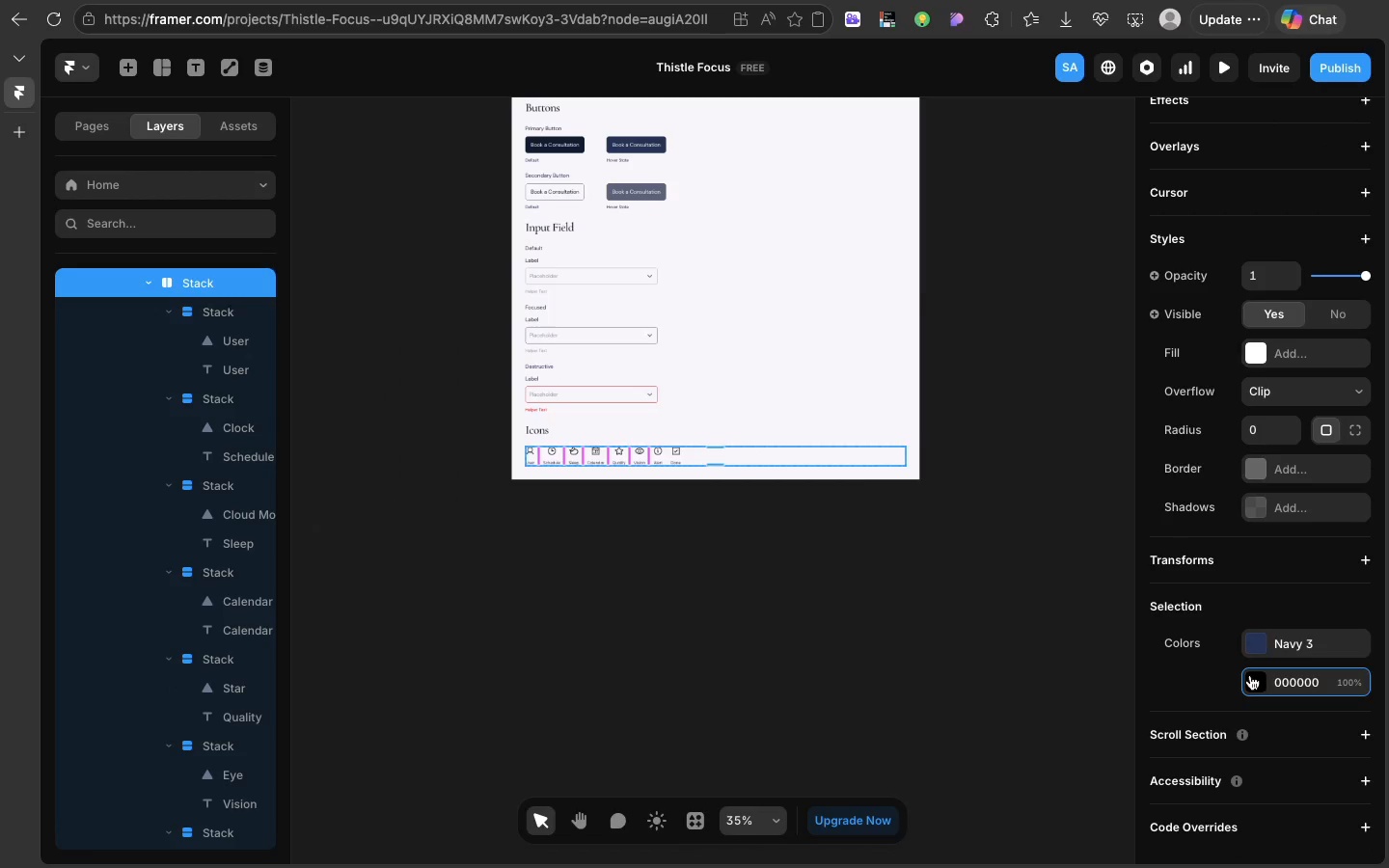 
left_click([1250, 675])
 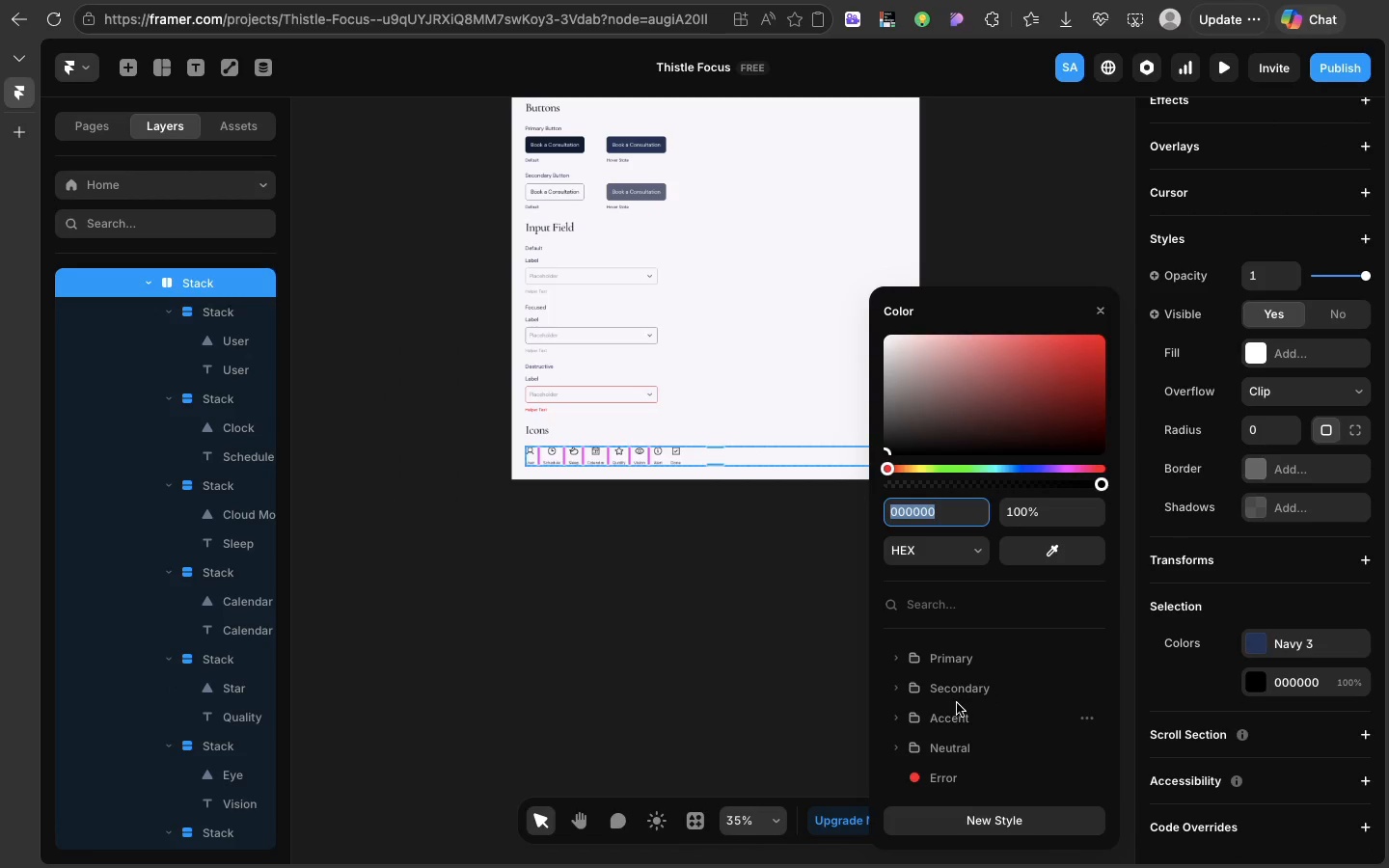 
scroll: coordinate [957, 703], scroll_direction: down, amount: 31.0
 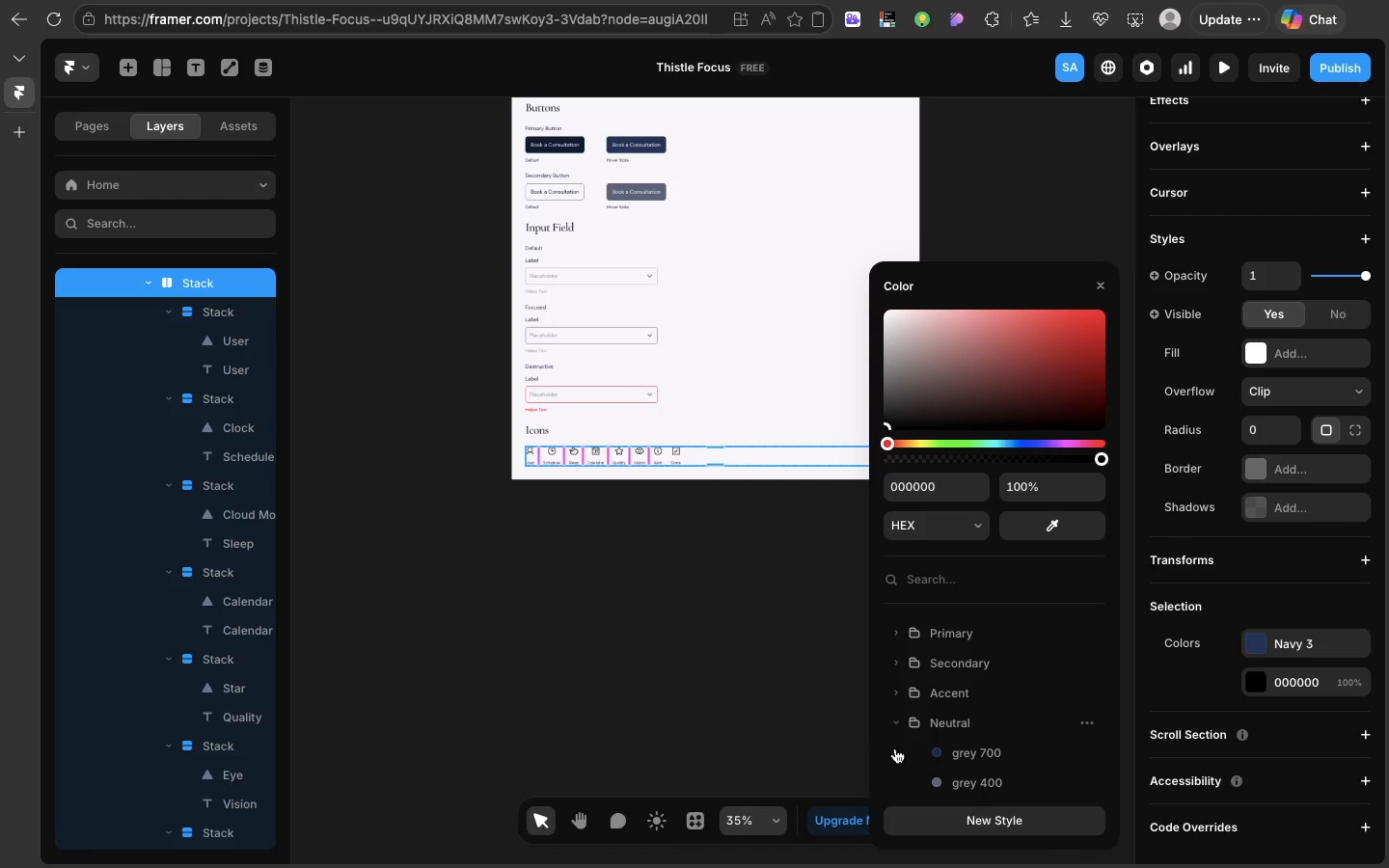 
left_click([894, 748])
 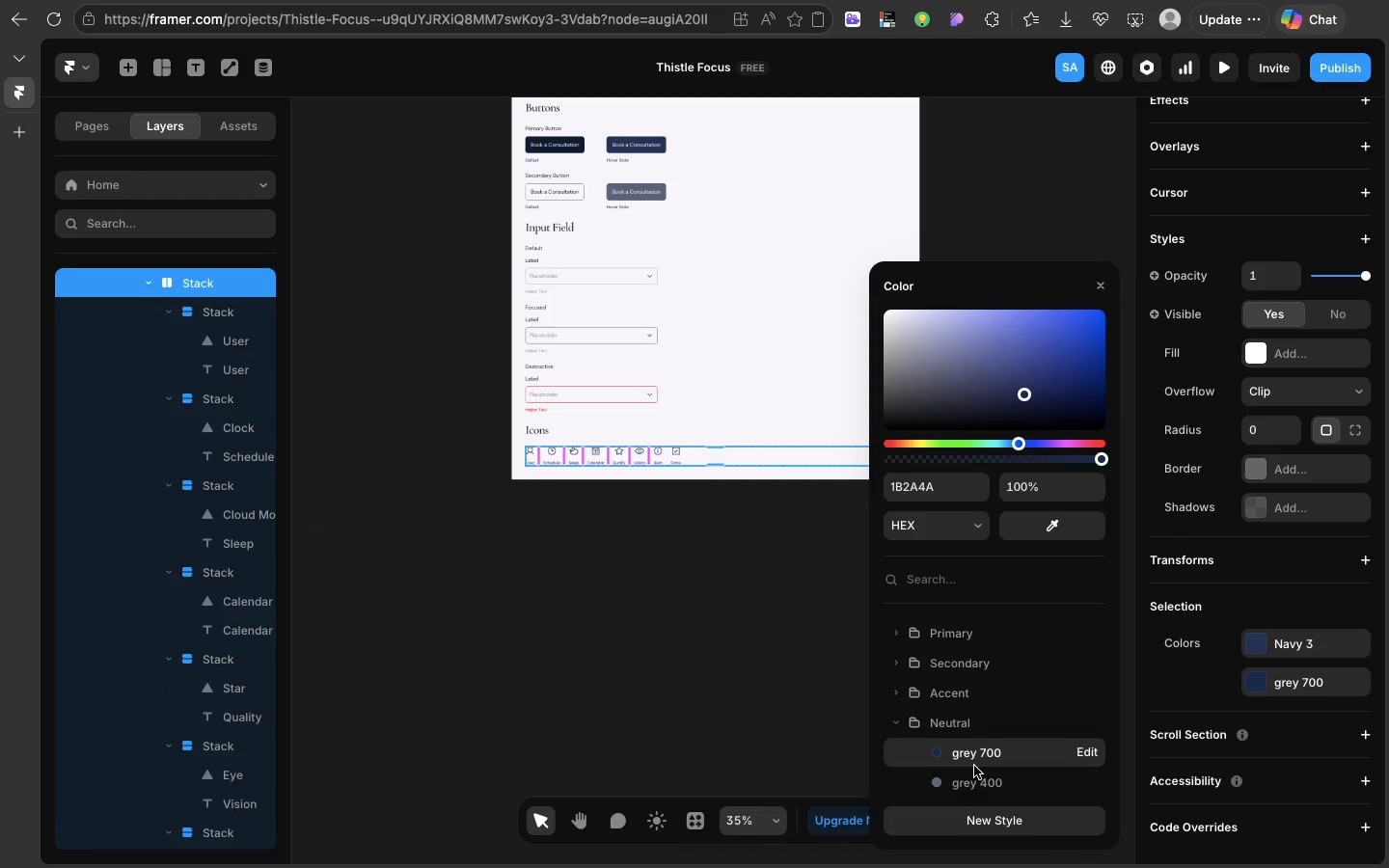 
left_click([974, 766])
 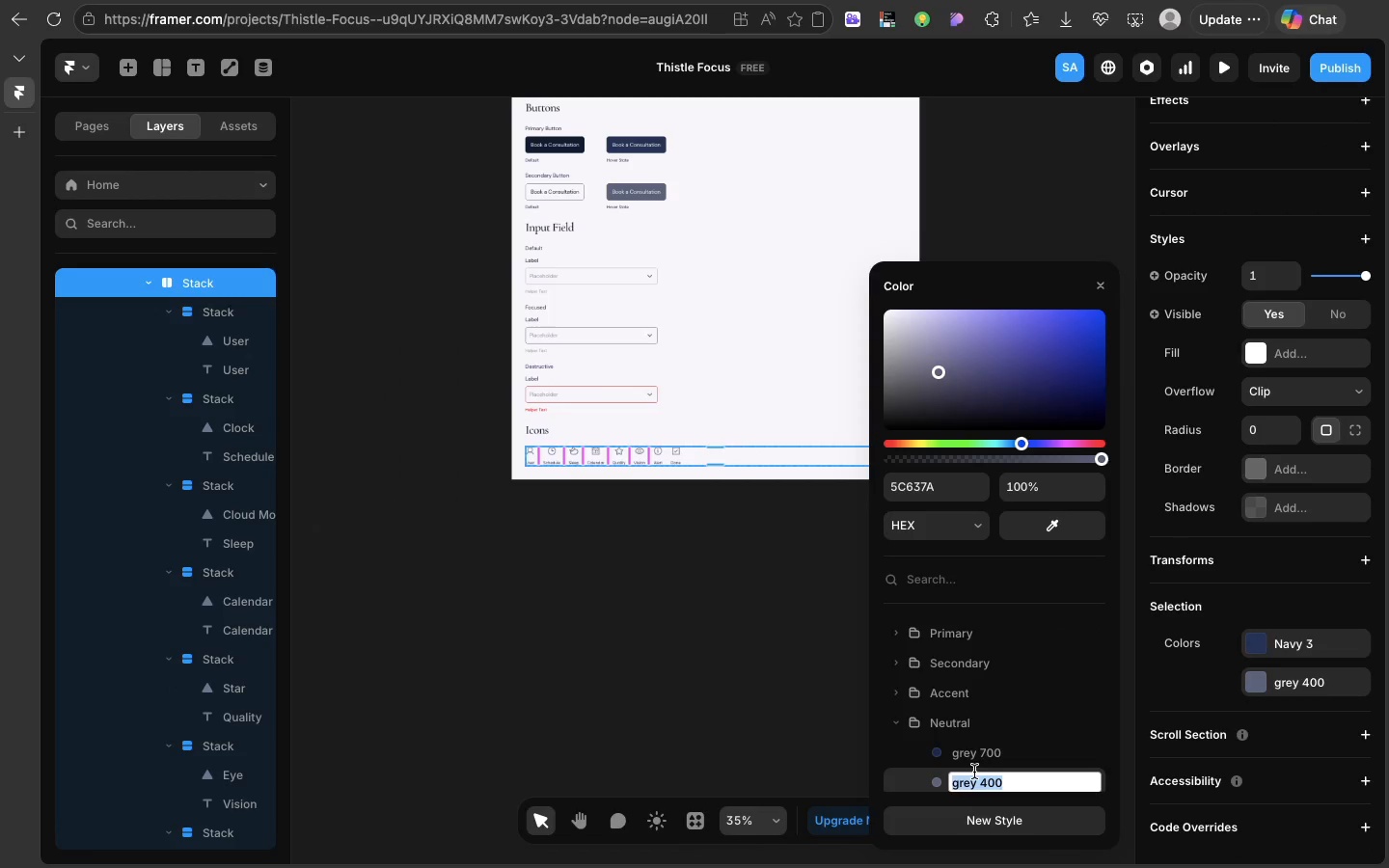 
double_click([974, 772])
 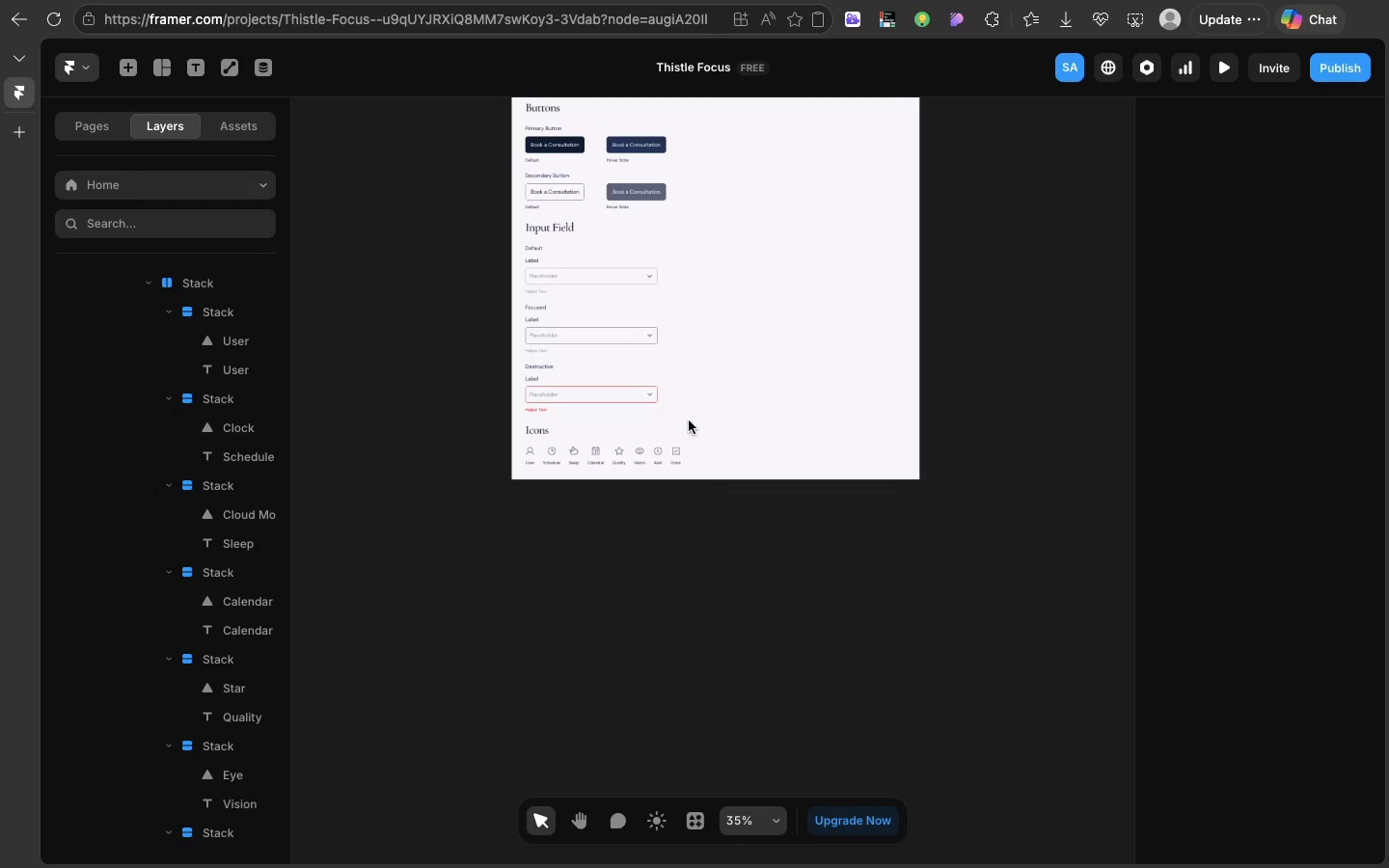 
left_click([737, 584])
 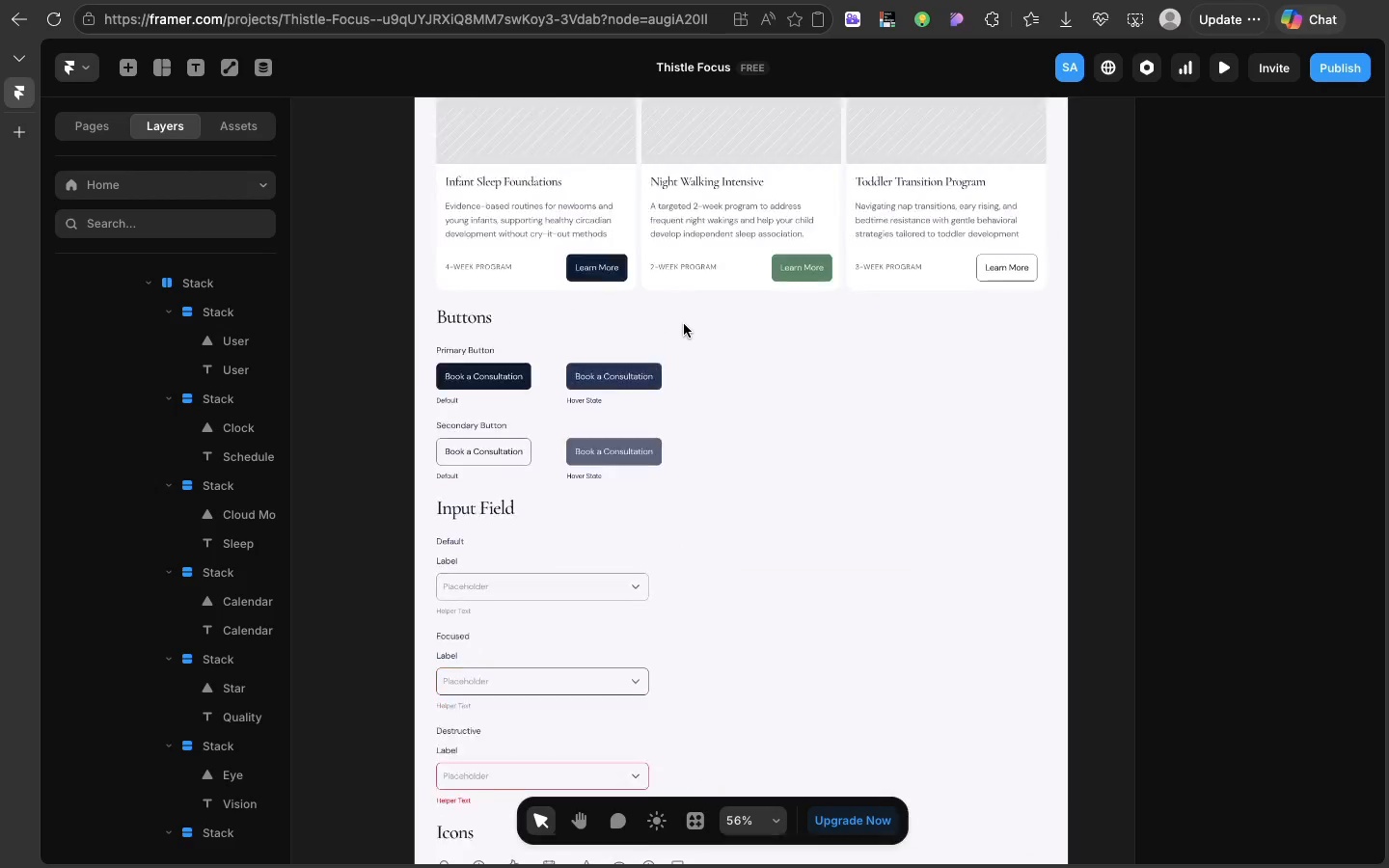 
scroll: coordinate [684, 320], scroll_direction: up, amount: 88.0
 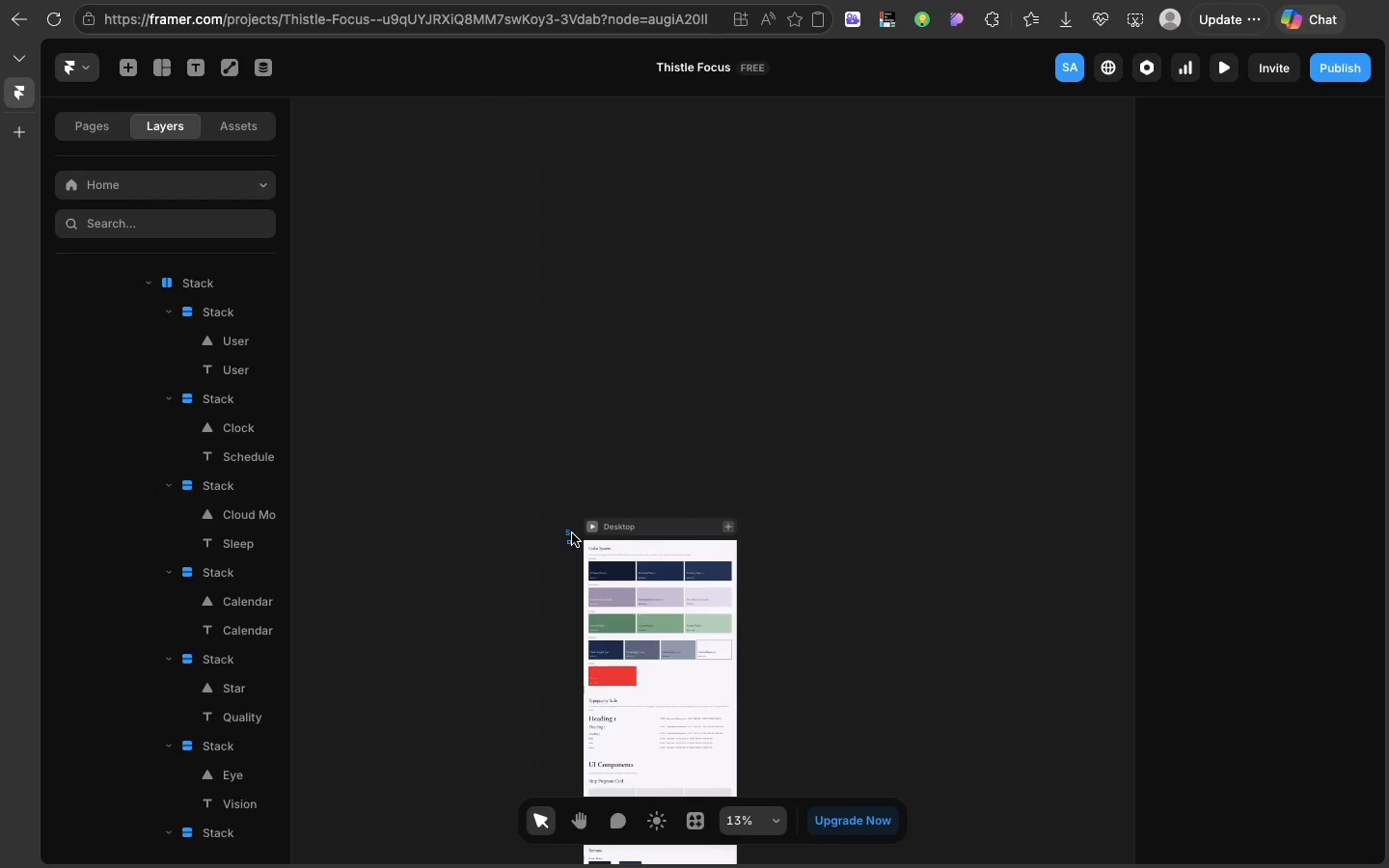 
left_click([572, 533])
 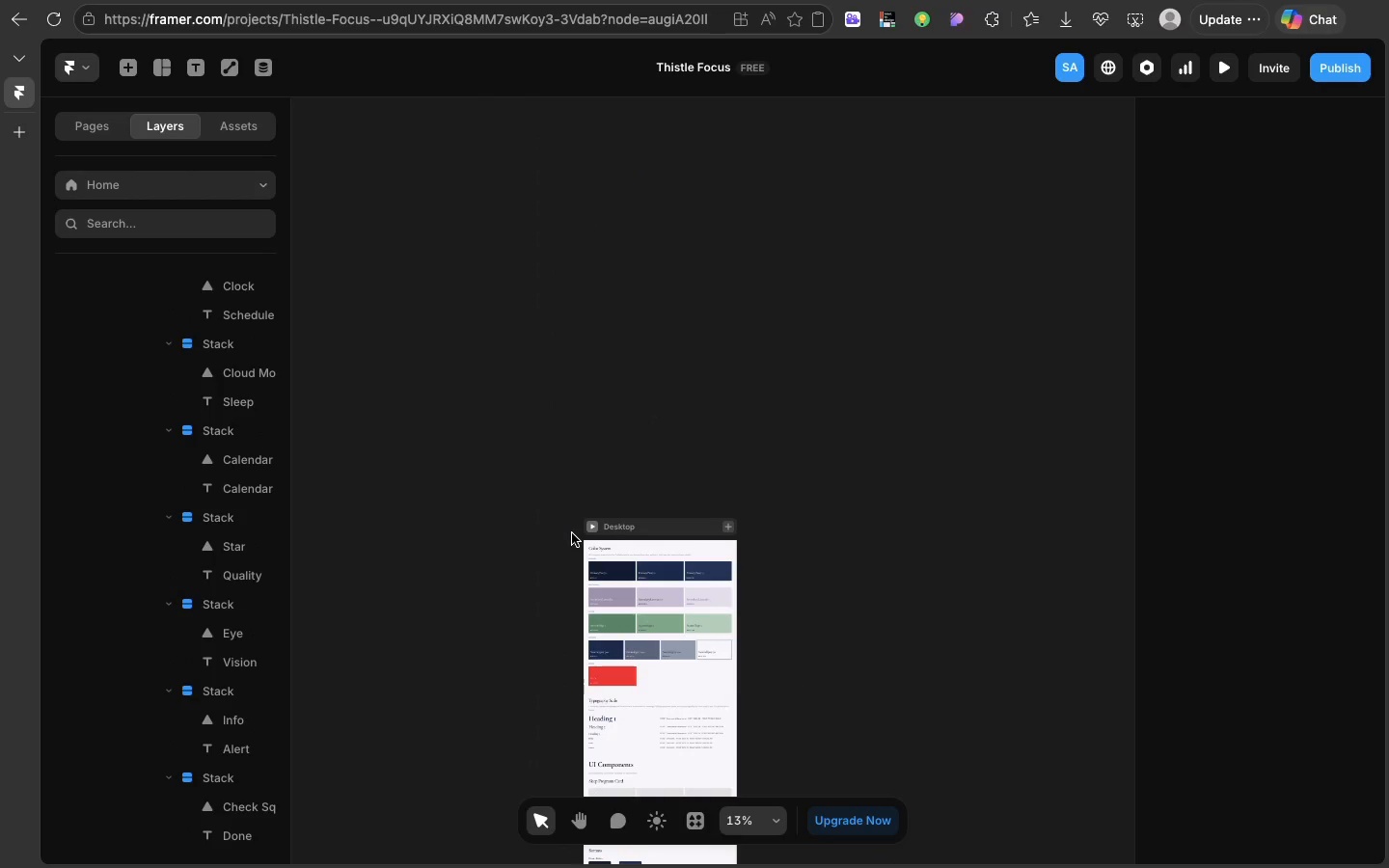 
key(Backspace)
 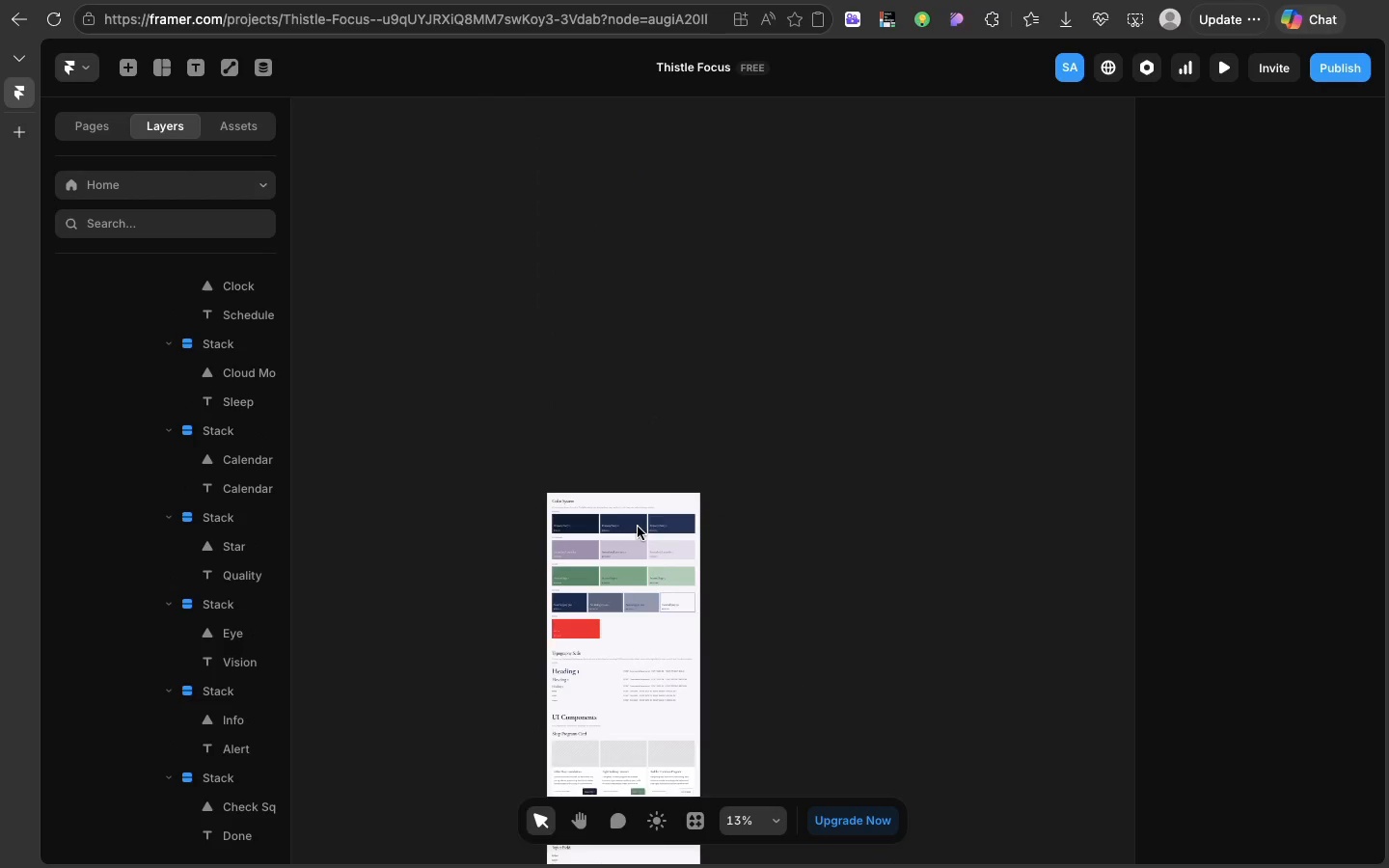 
scroll: coordinate [638, 527], scroll_direction: down, amount: 46.0
 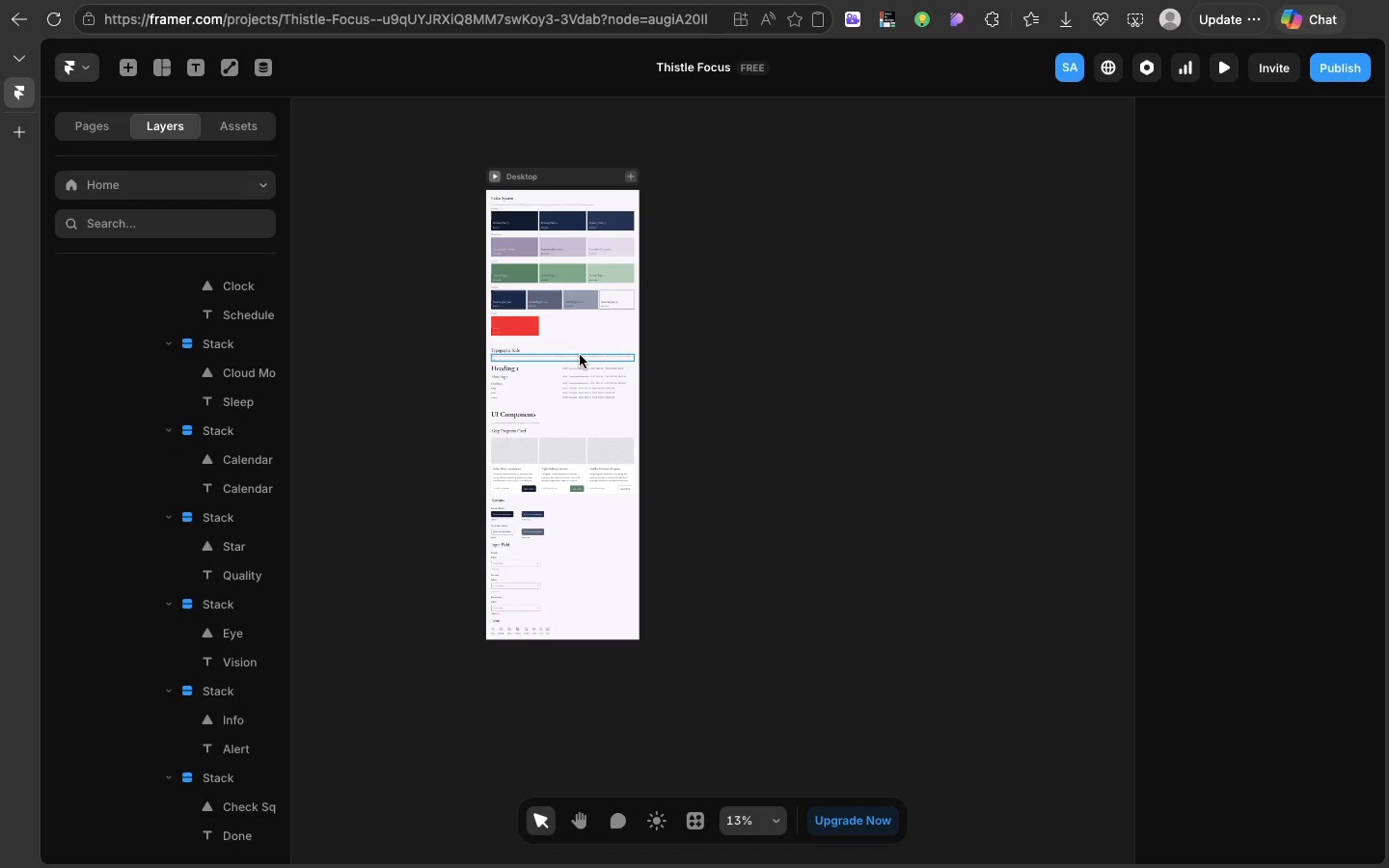 
left_click([580, 355])
 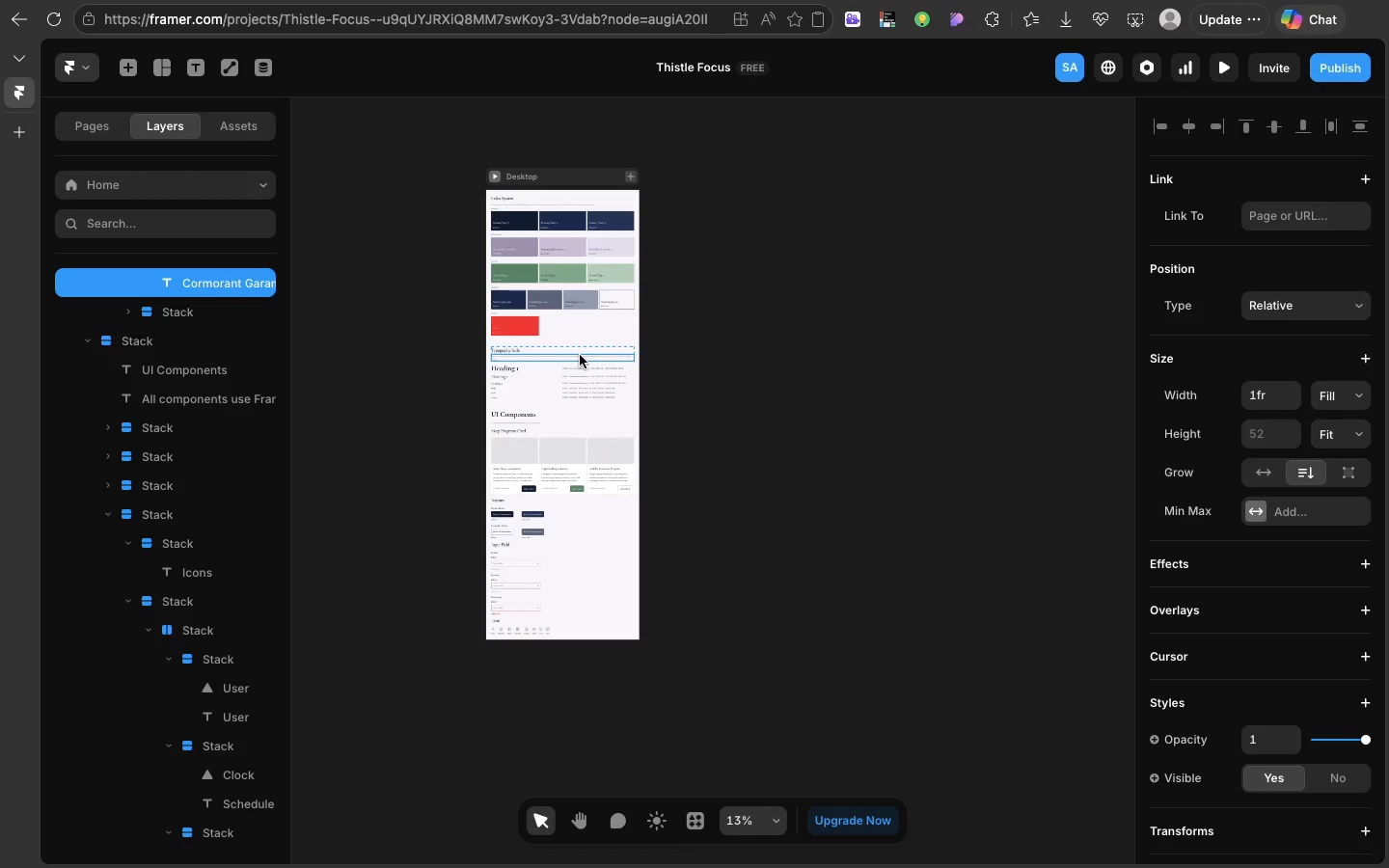 
key(Meta+C)
 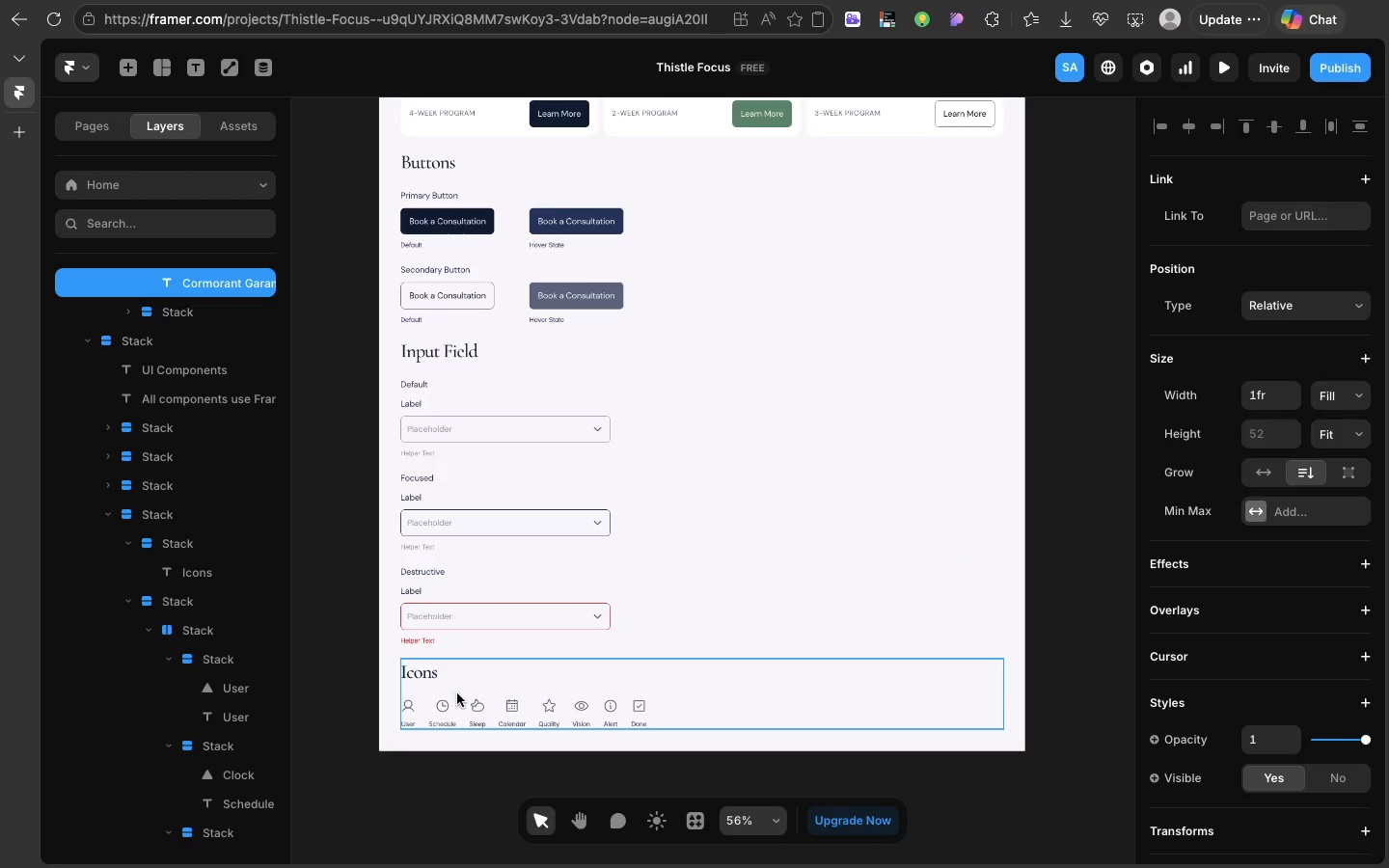 
left_click([457, 693])
 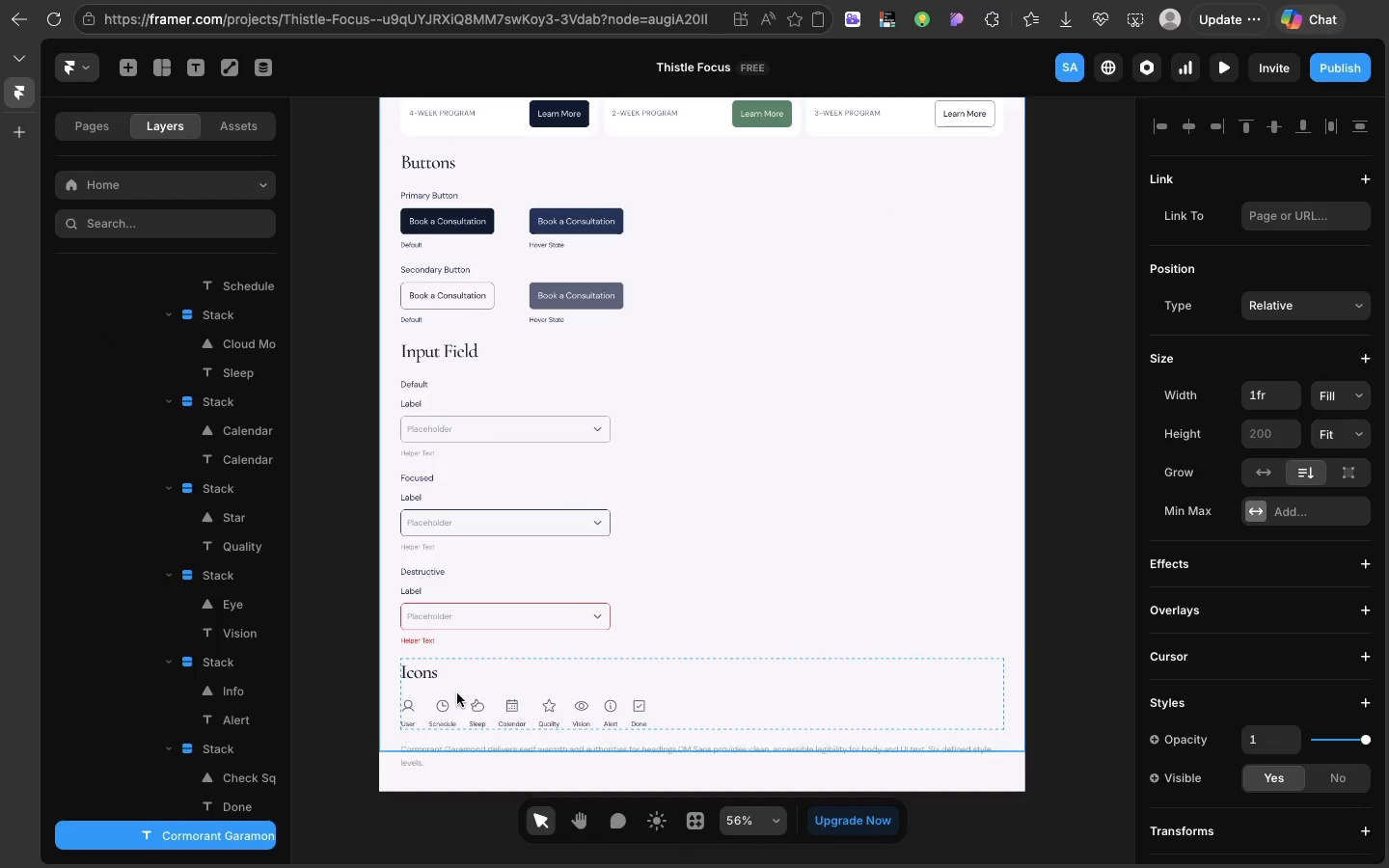 
key(Meta+V)
 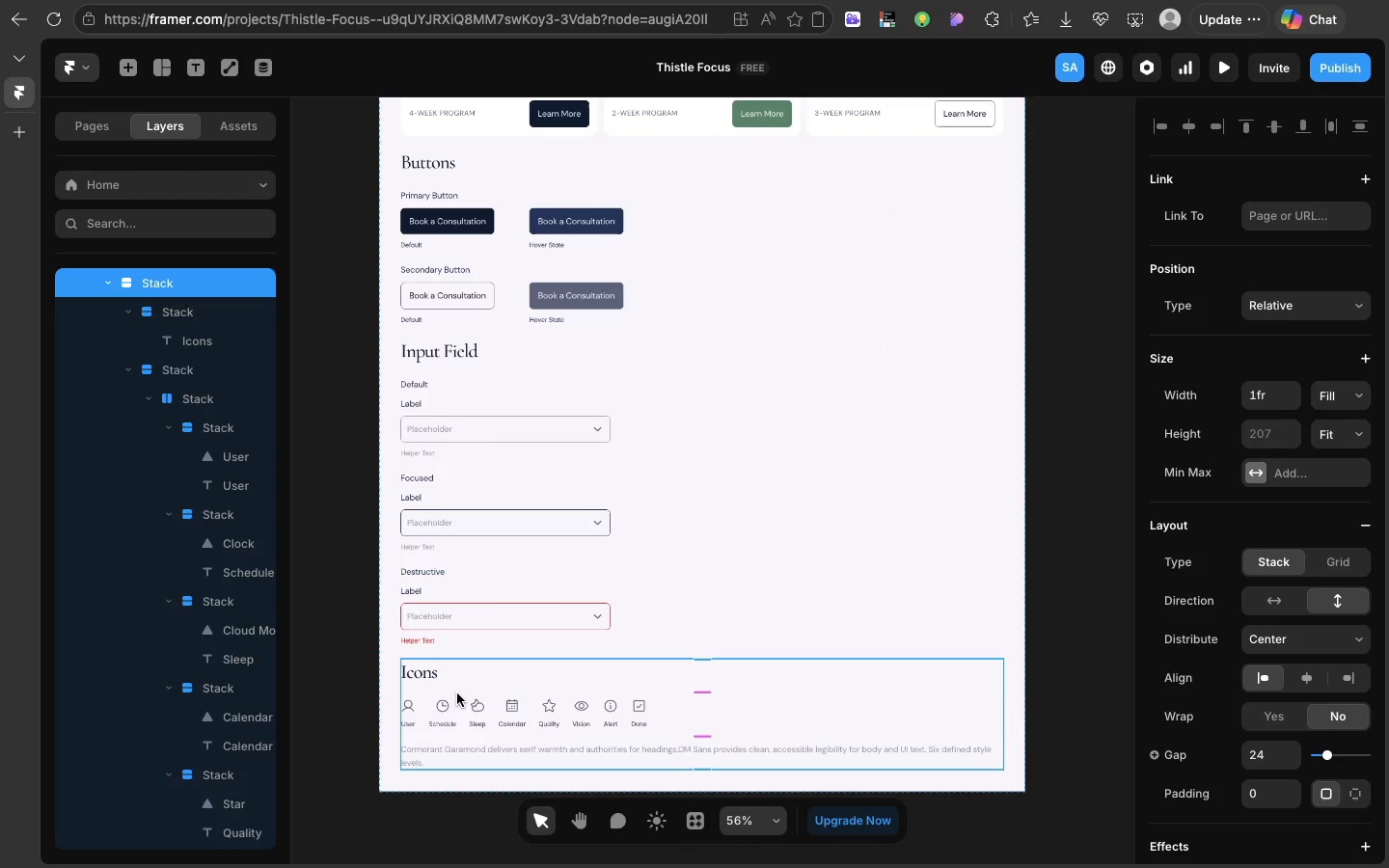 
left_click([457, 693])
 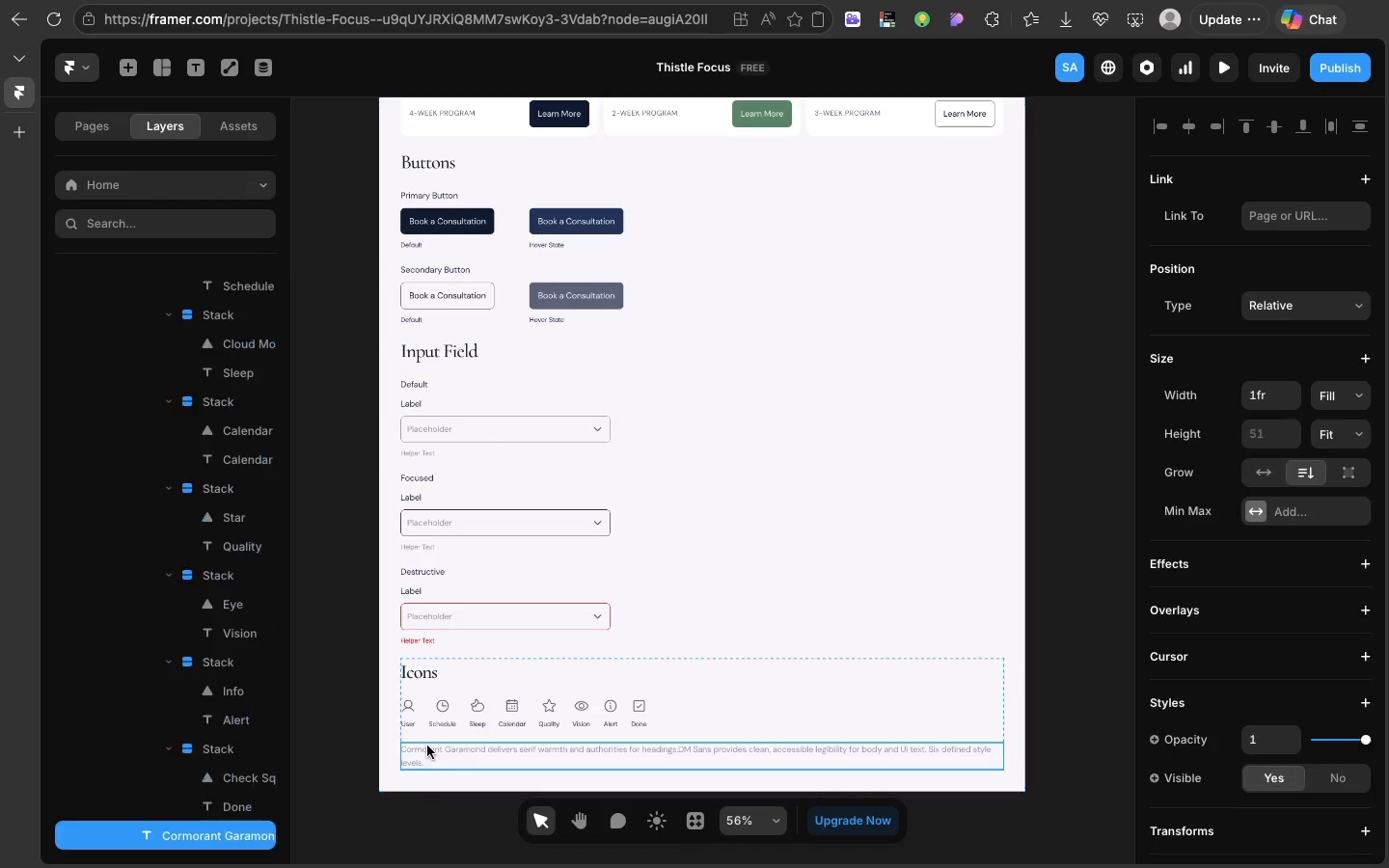 
double_click([427, 746])
 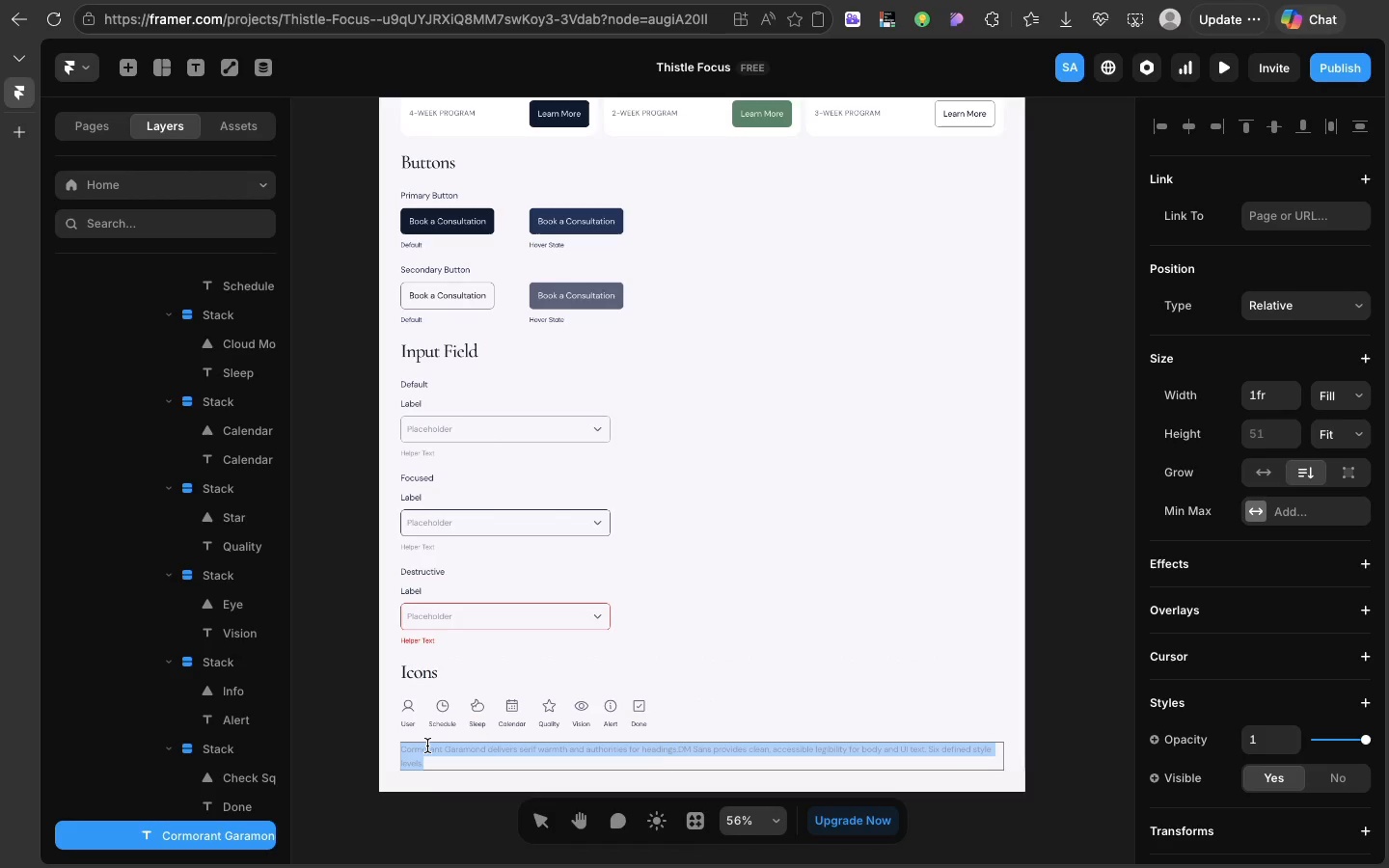 
triple_click([427, 746])
 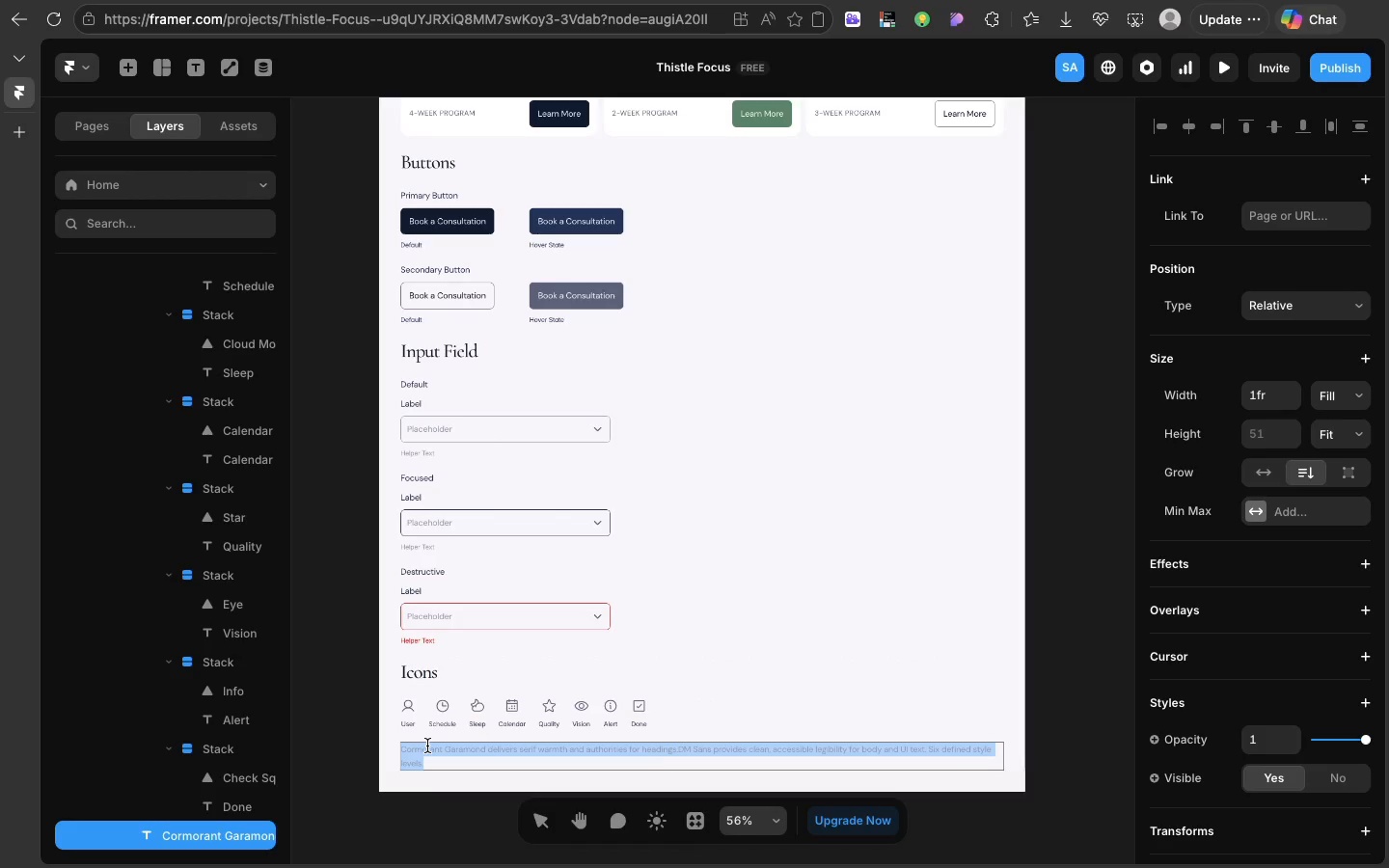 
triple_click([427, 746])
 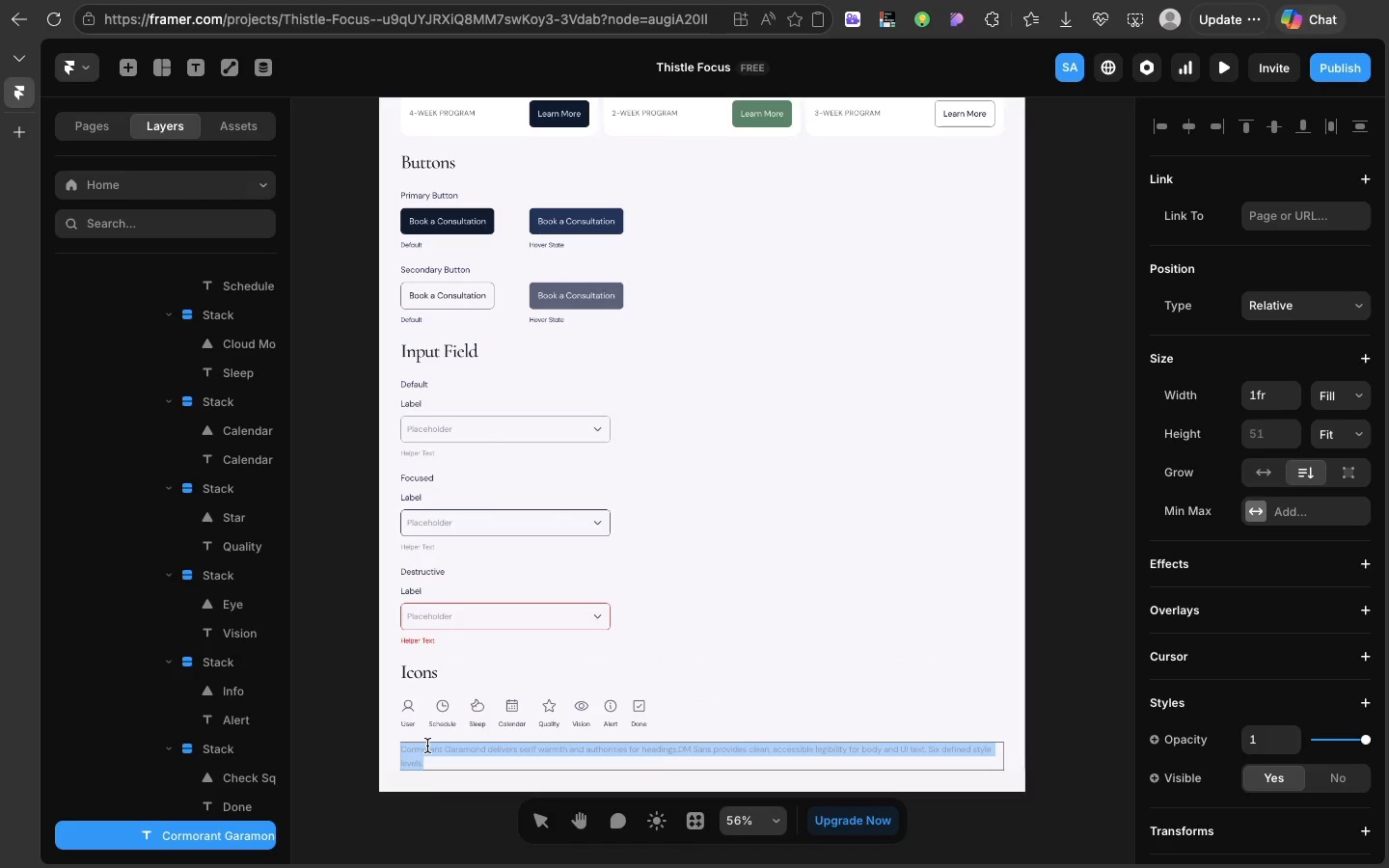 
triple_click([427, 746])
 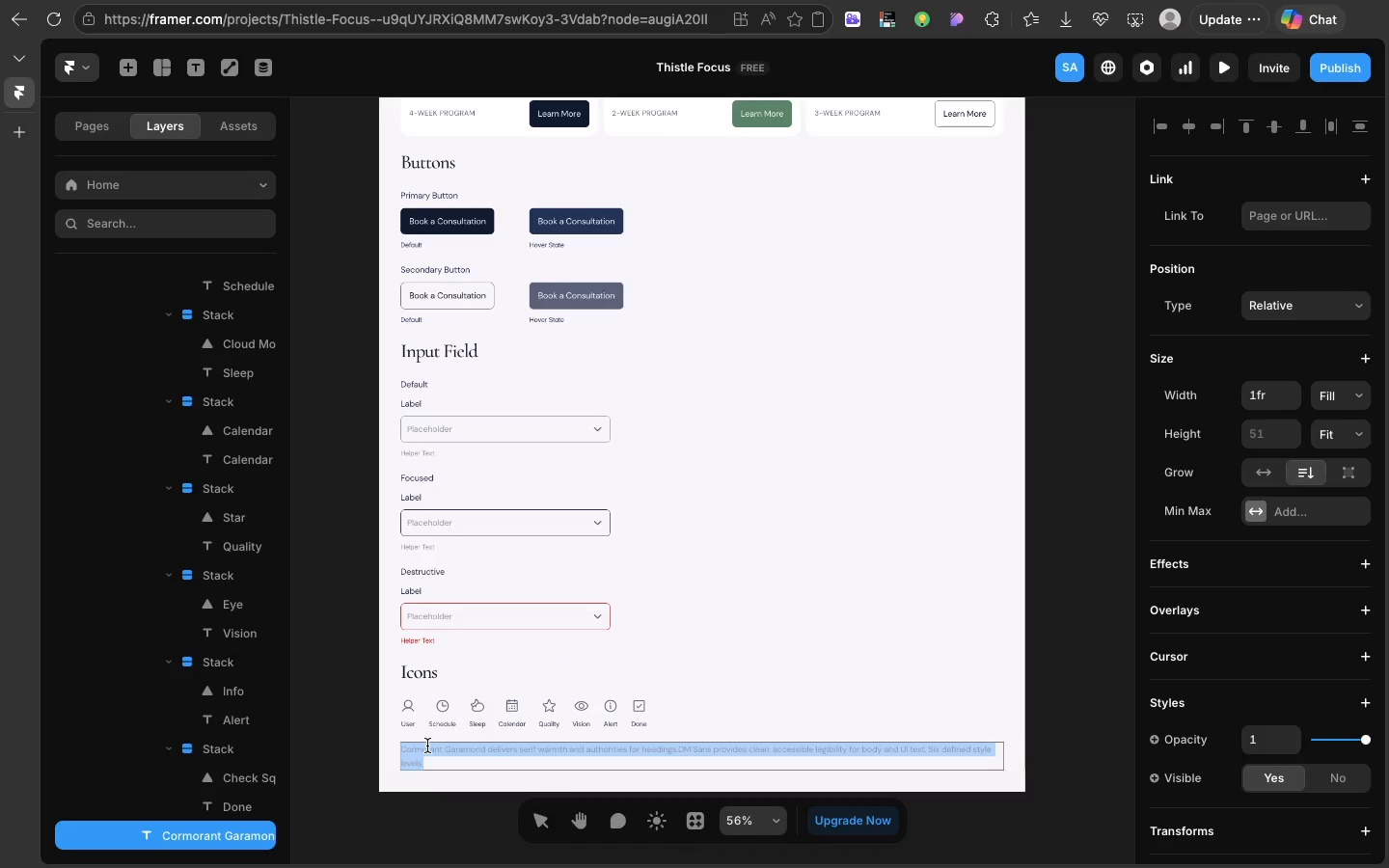 
wait(13.59)
 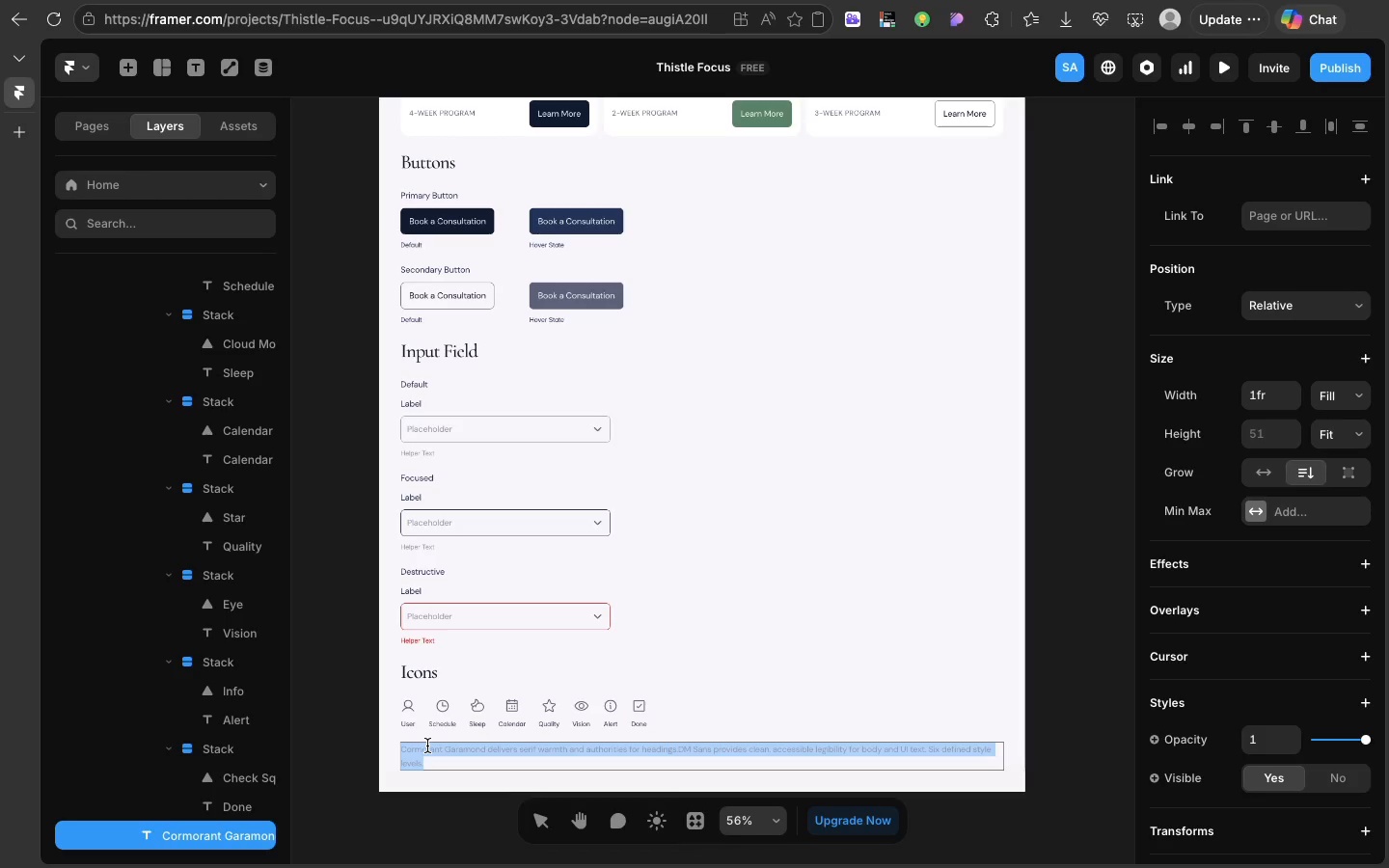 
key(Meta+V)
 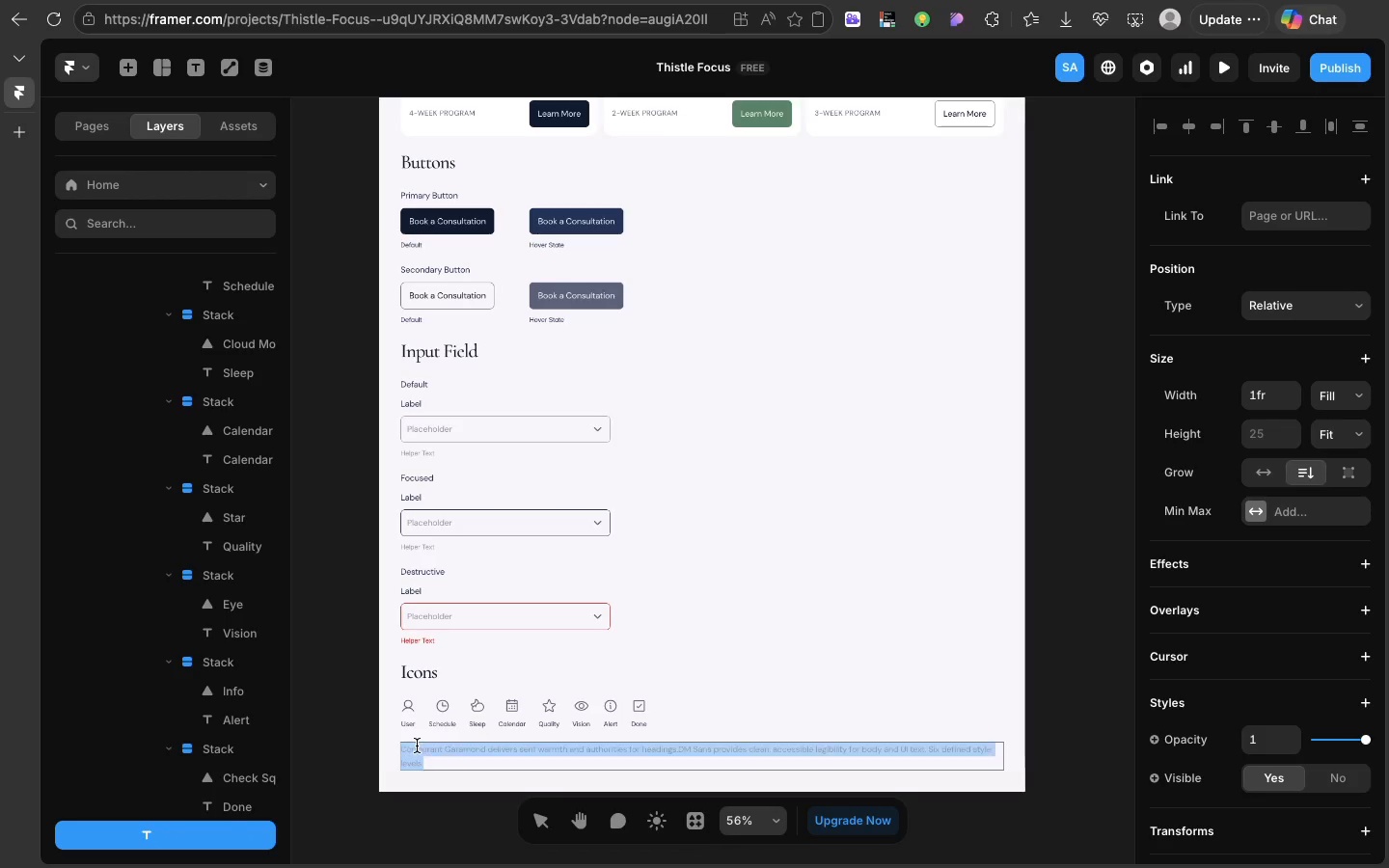 
key(Meta+Z)
 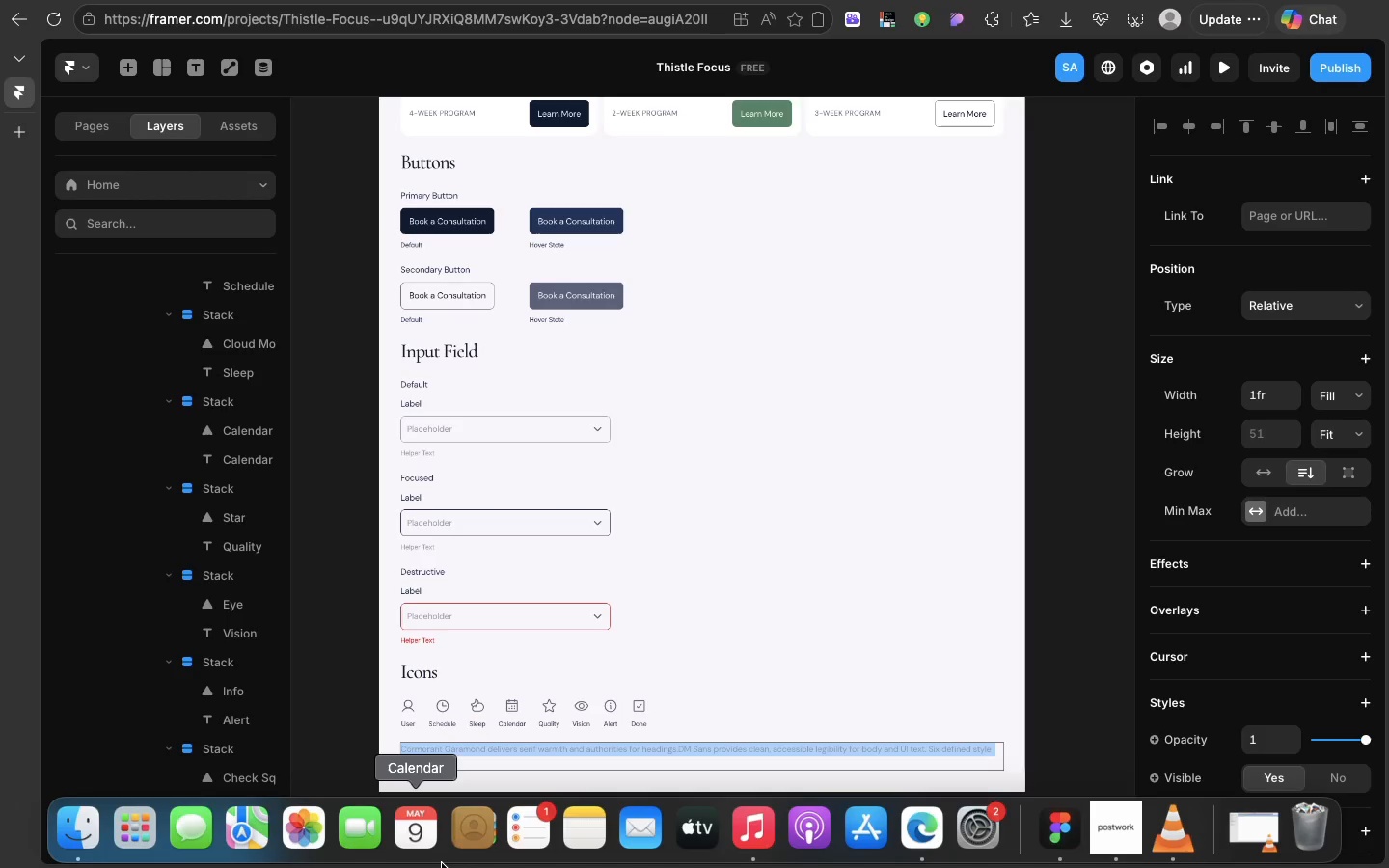 
wait(29.04)
 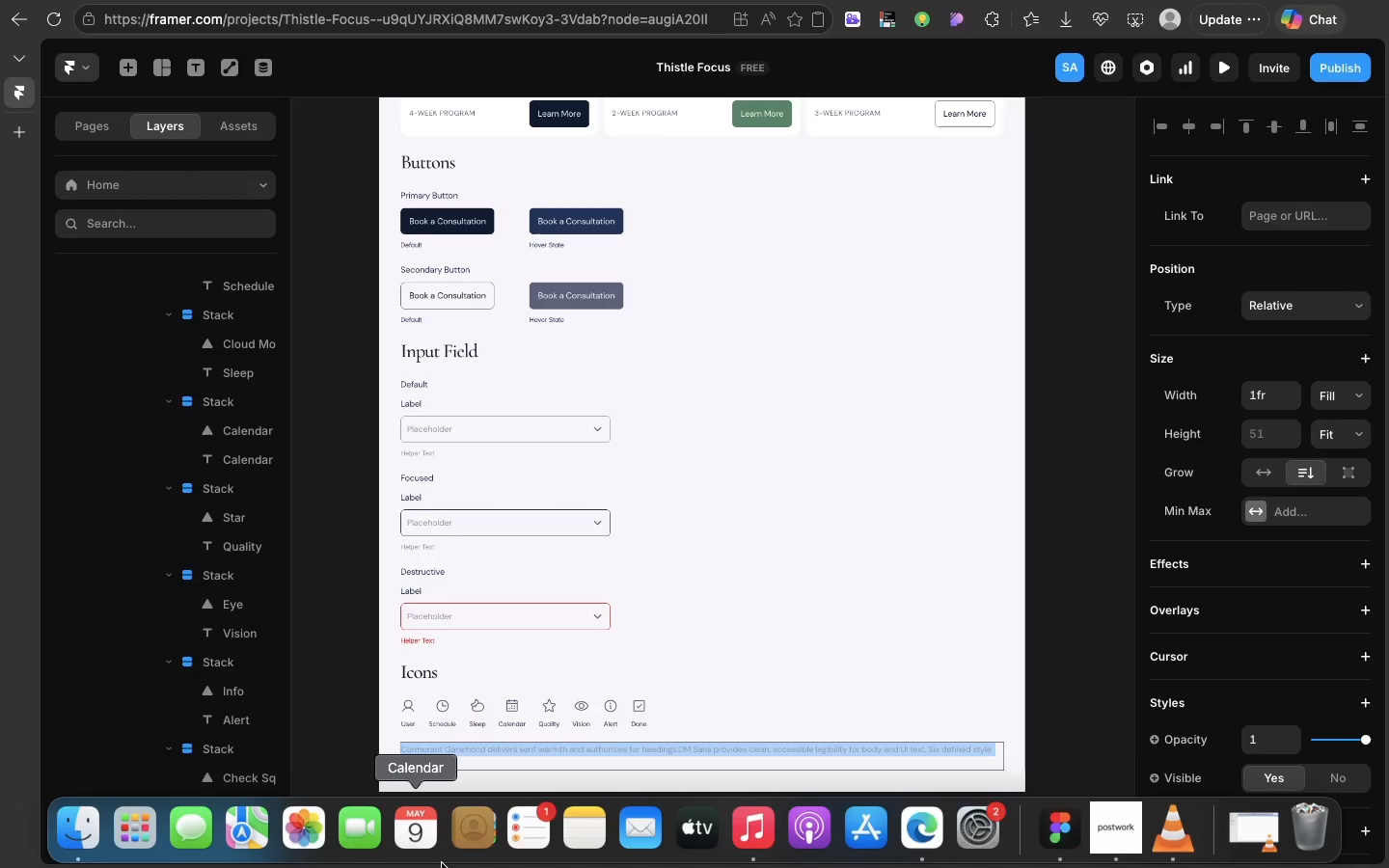 
left_click([191, 830])
 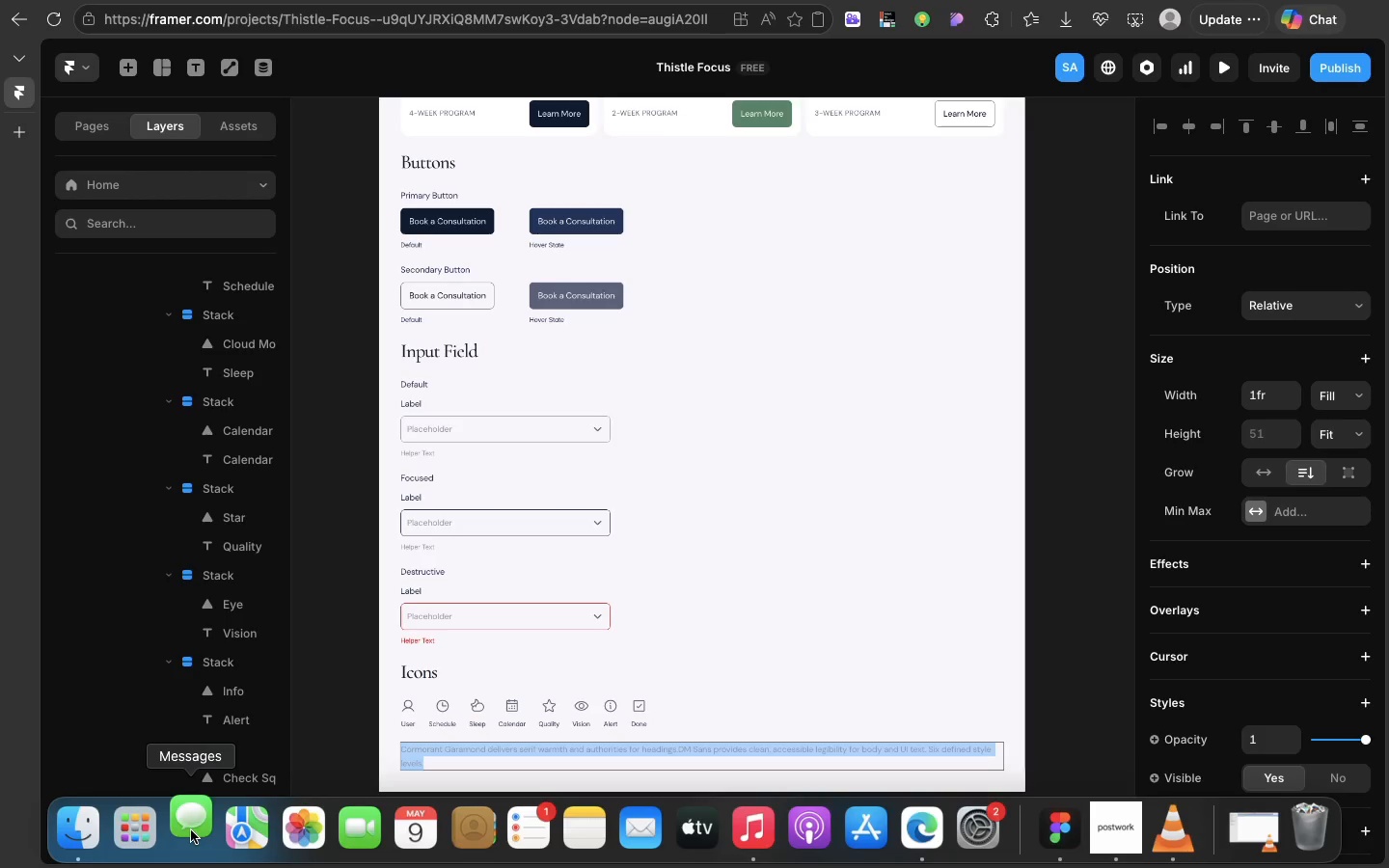 
double_click([191, 830])
 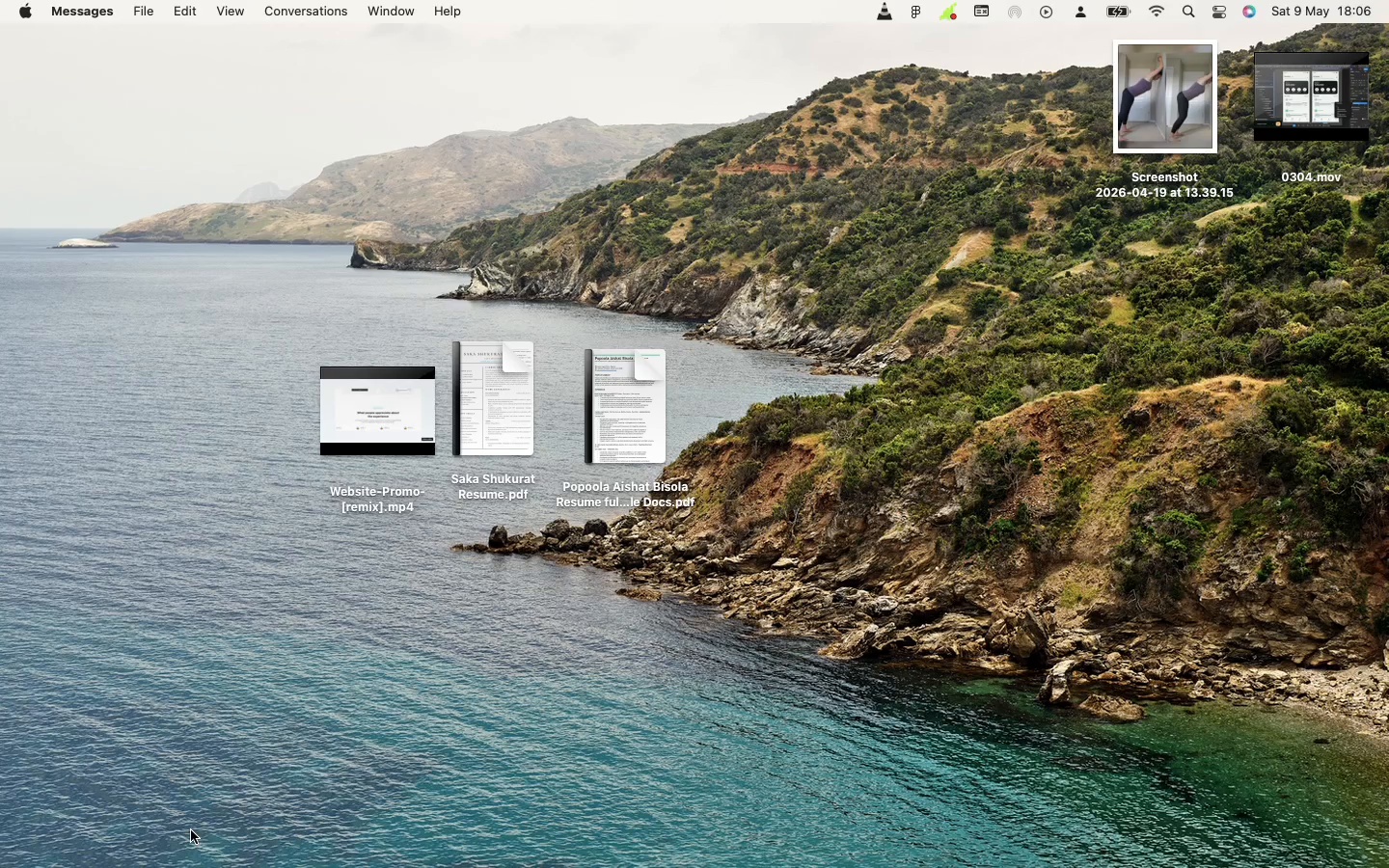 
wait(9.73)
 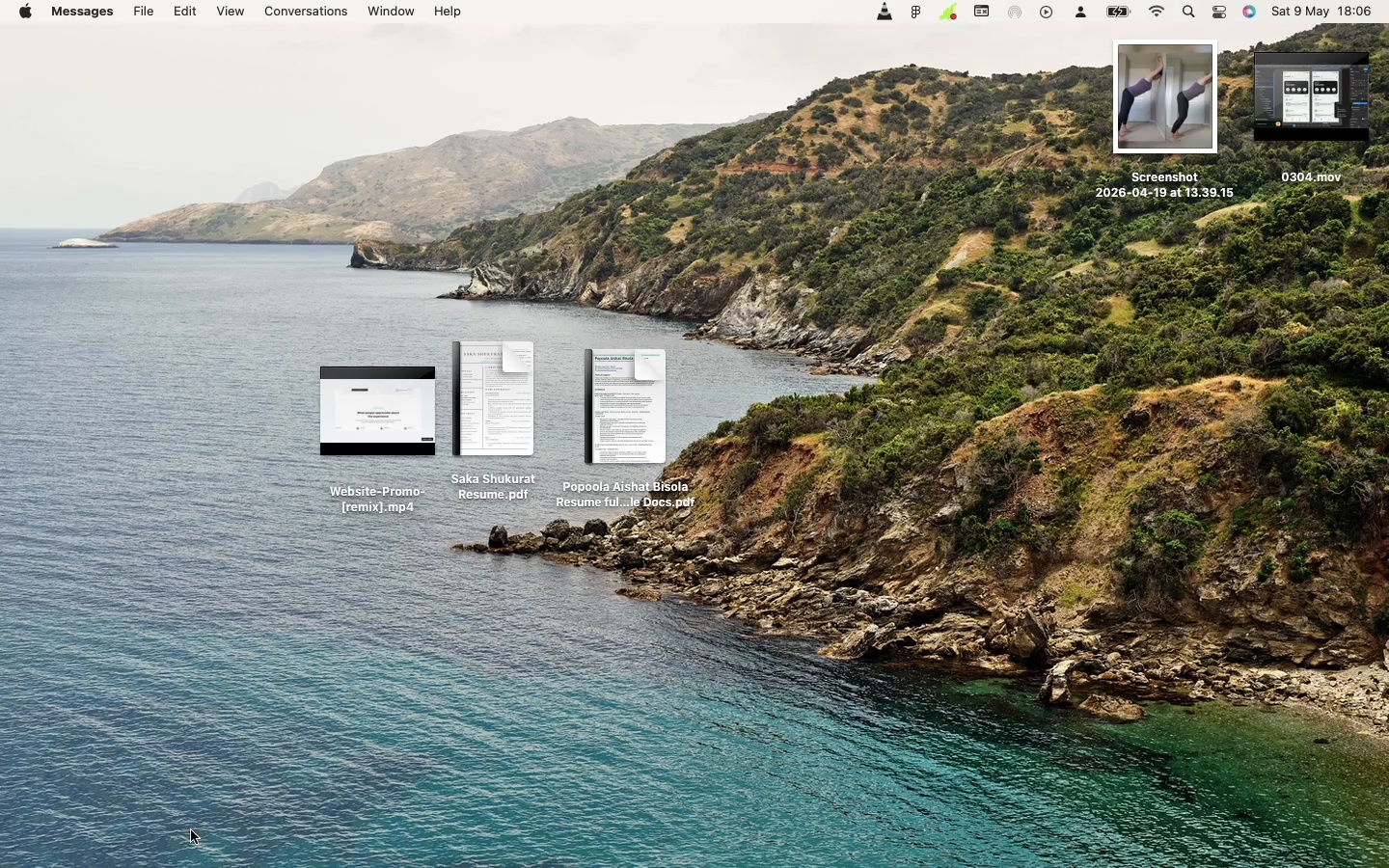 
left_click_drag(start_coordinate=[376, 555], to_coordinate=[453, 737])
 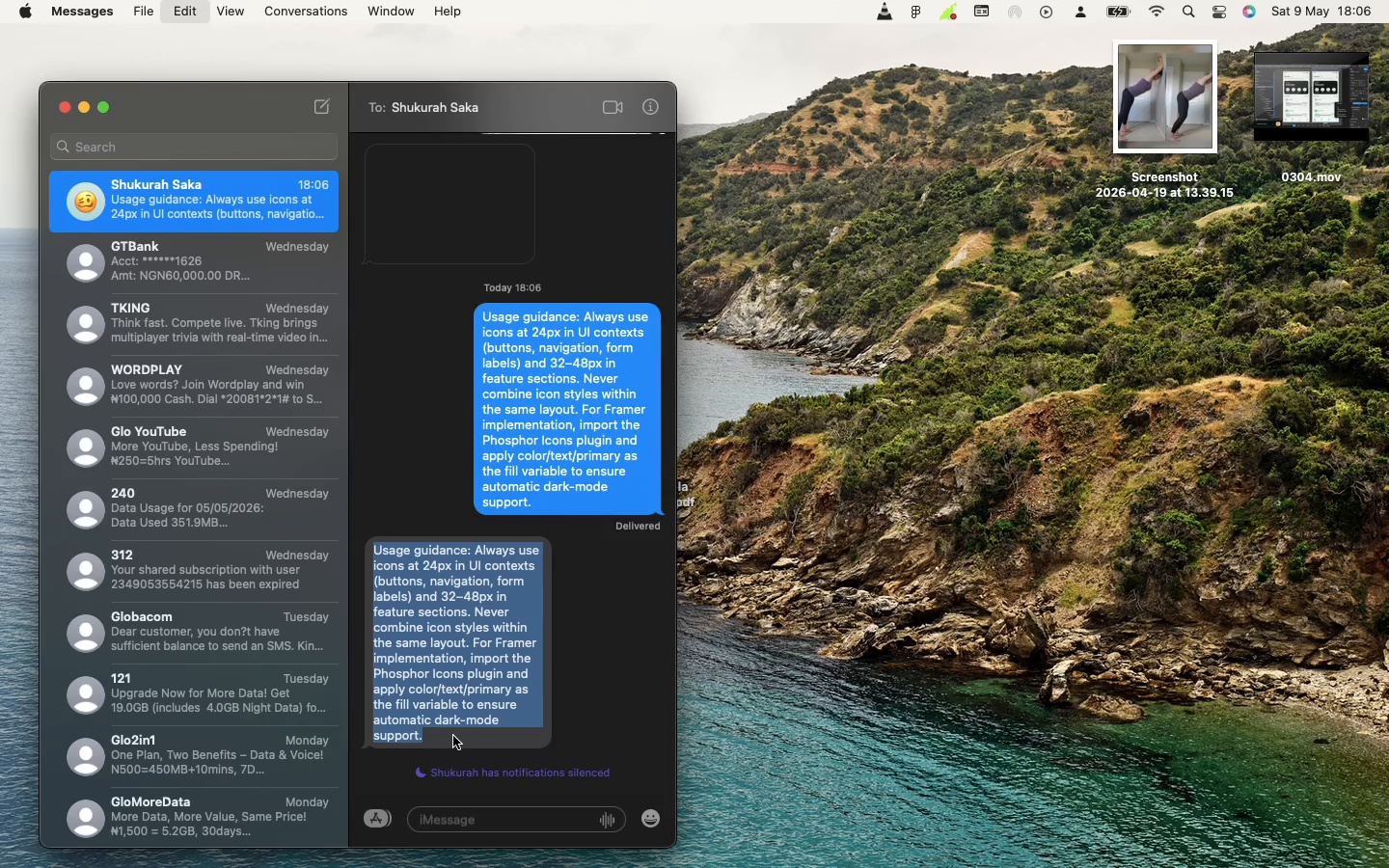 
key(Meta+C)
 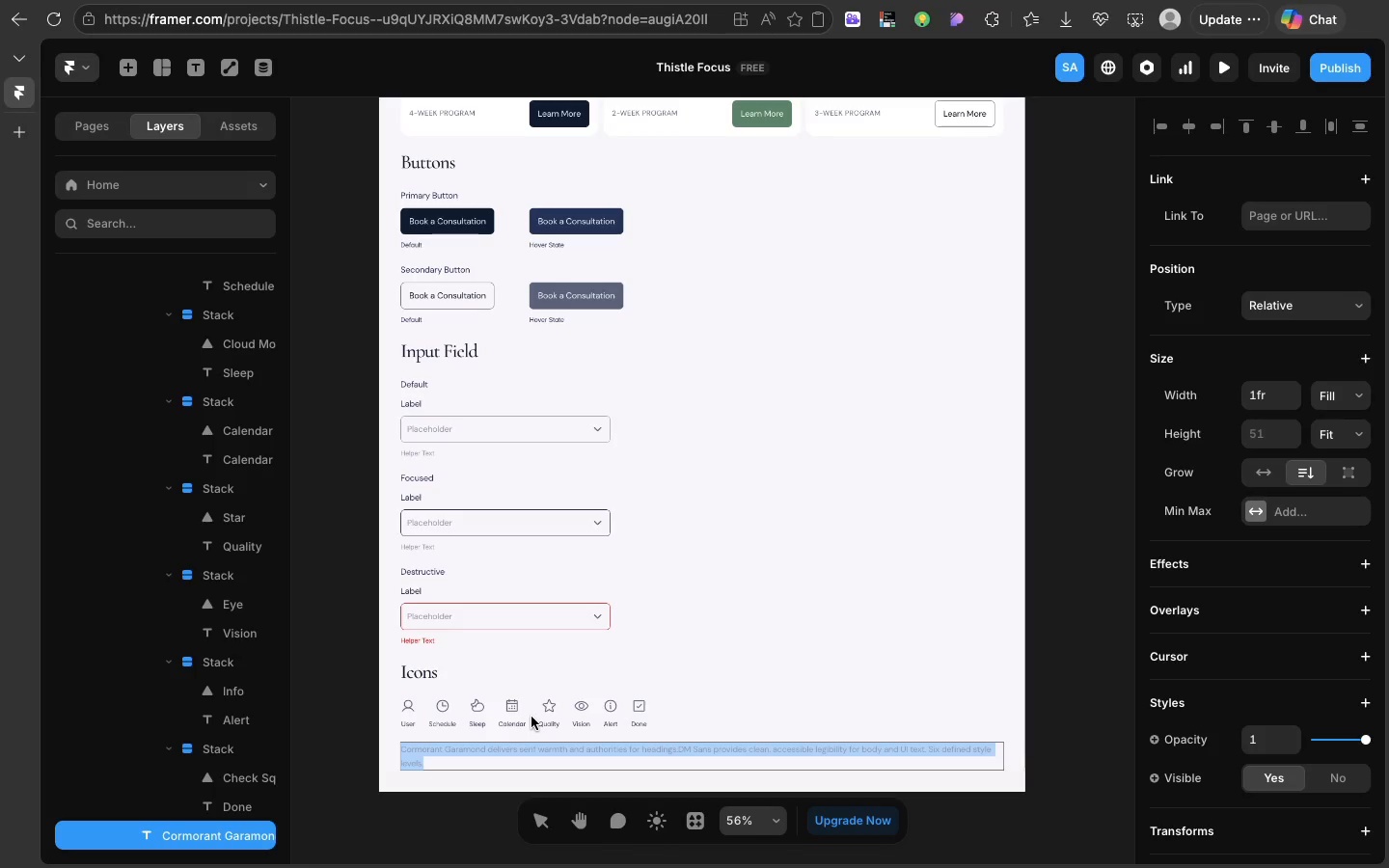 
key(Meta+V)
 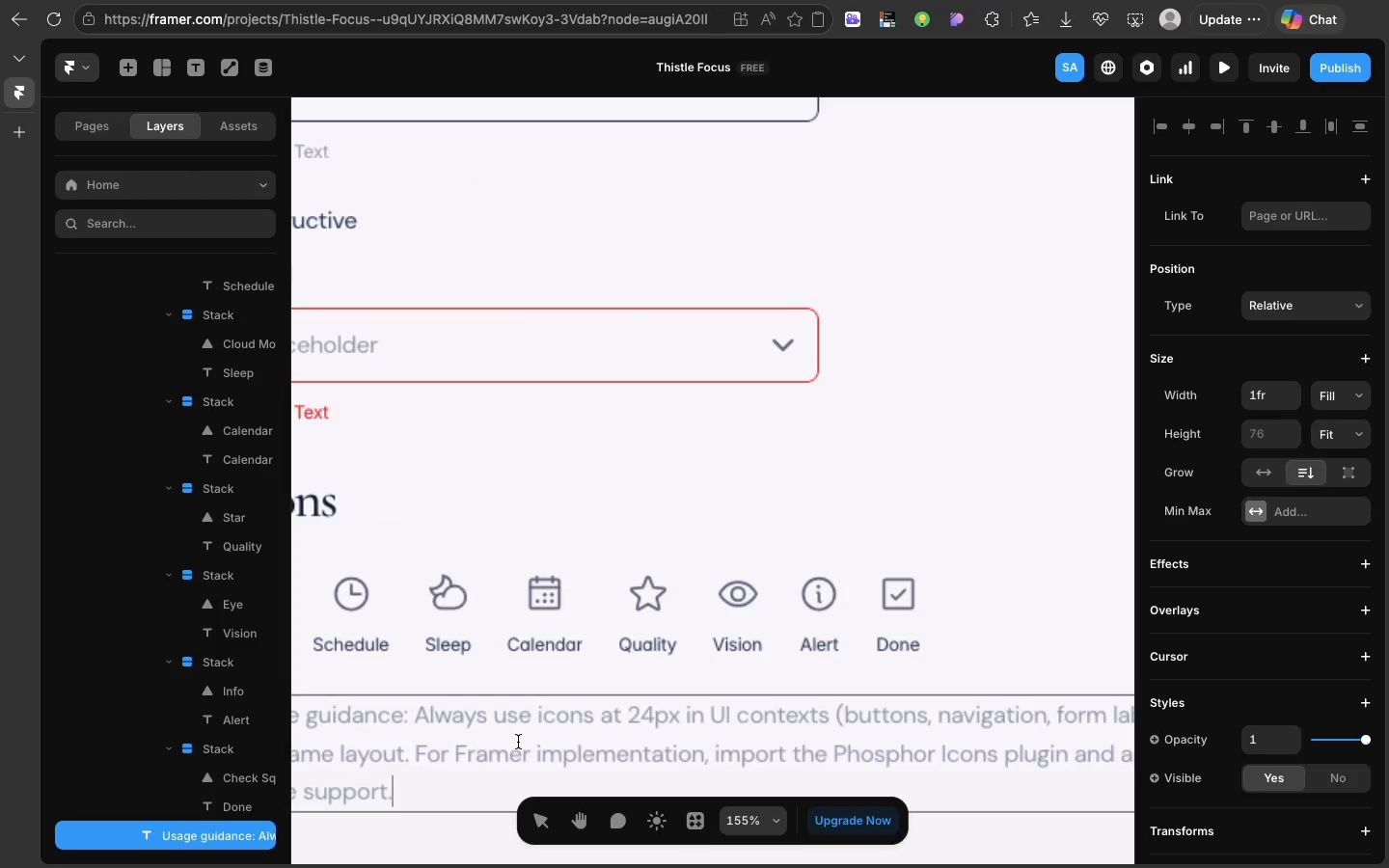 
scroll: coordinate [663, 608], scroll_direction: down, amount: 66.0
 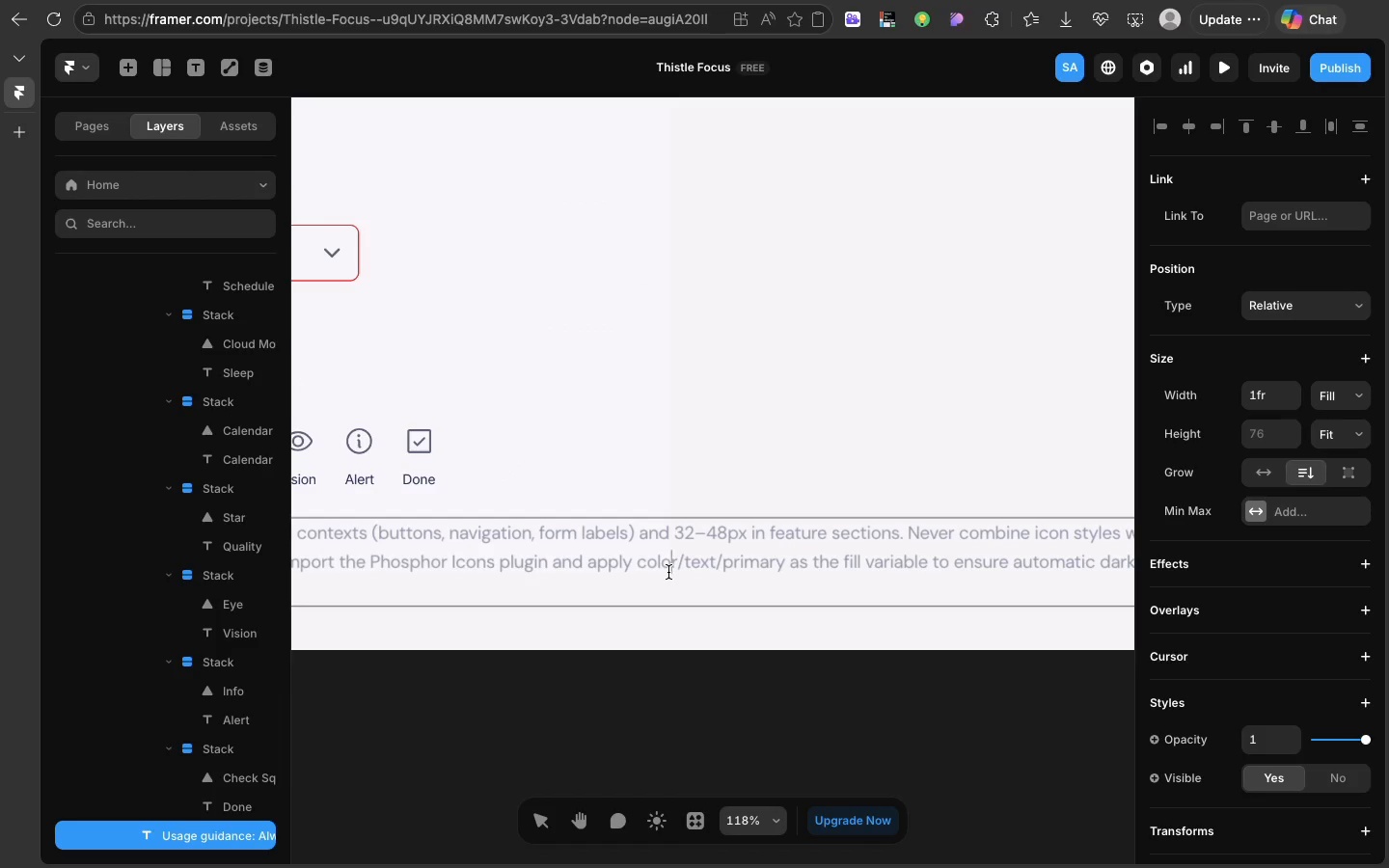 
double_click([668, 572])
 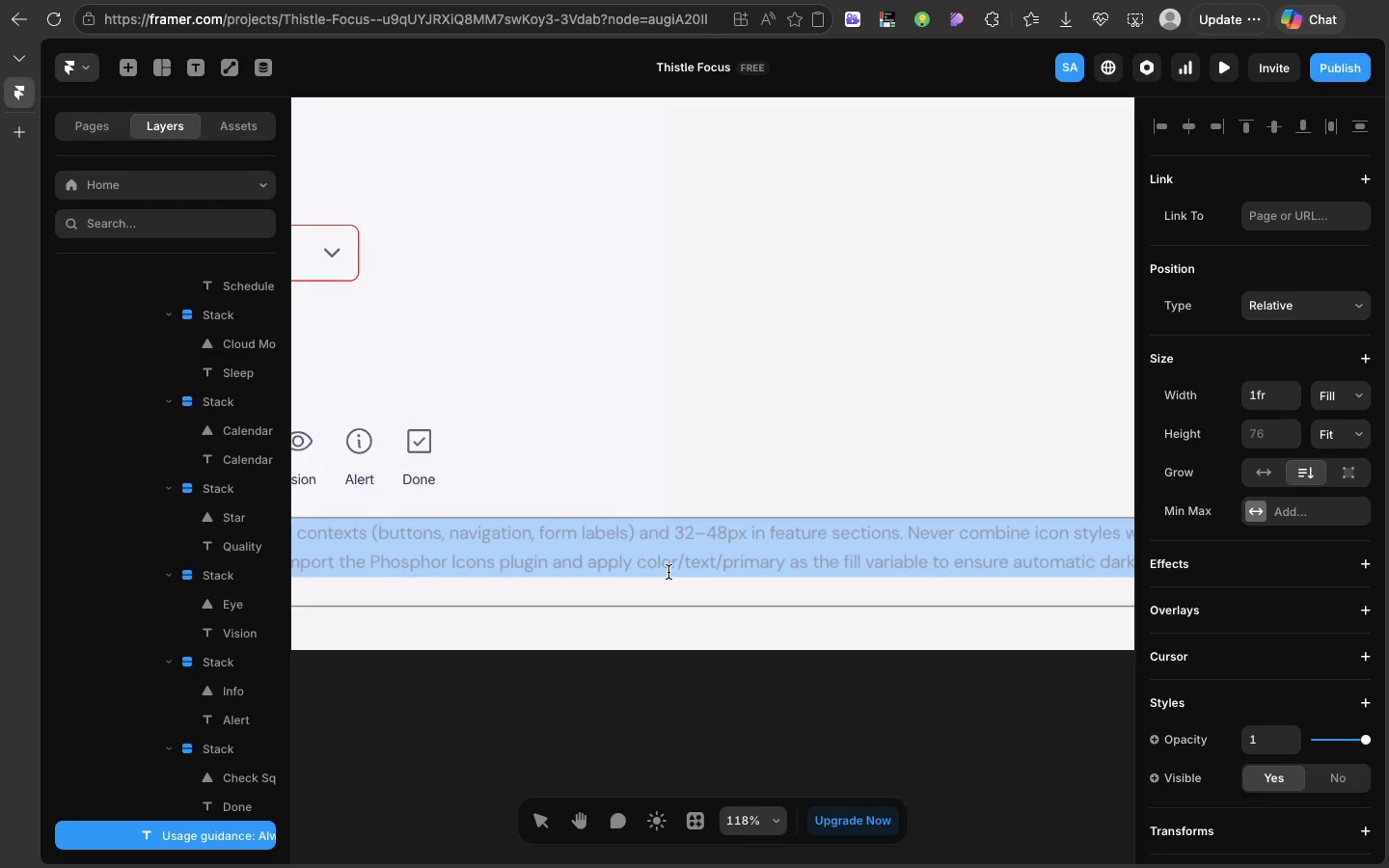 
triple_click([668, 572])
 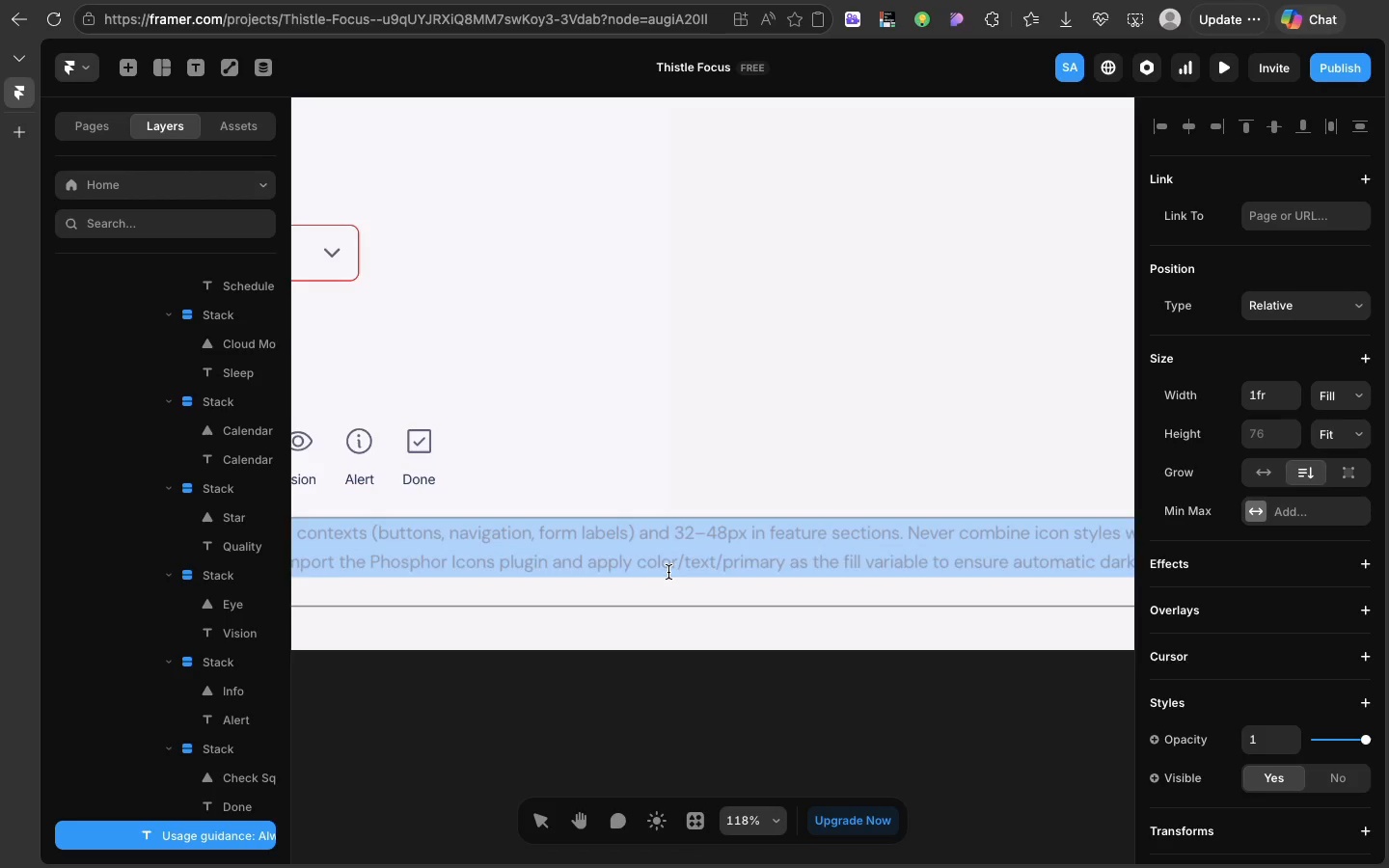 
triple_click([668, 572])
 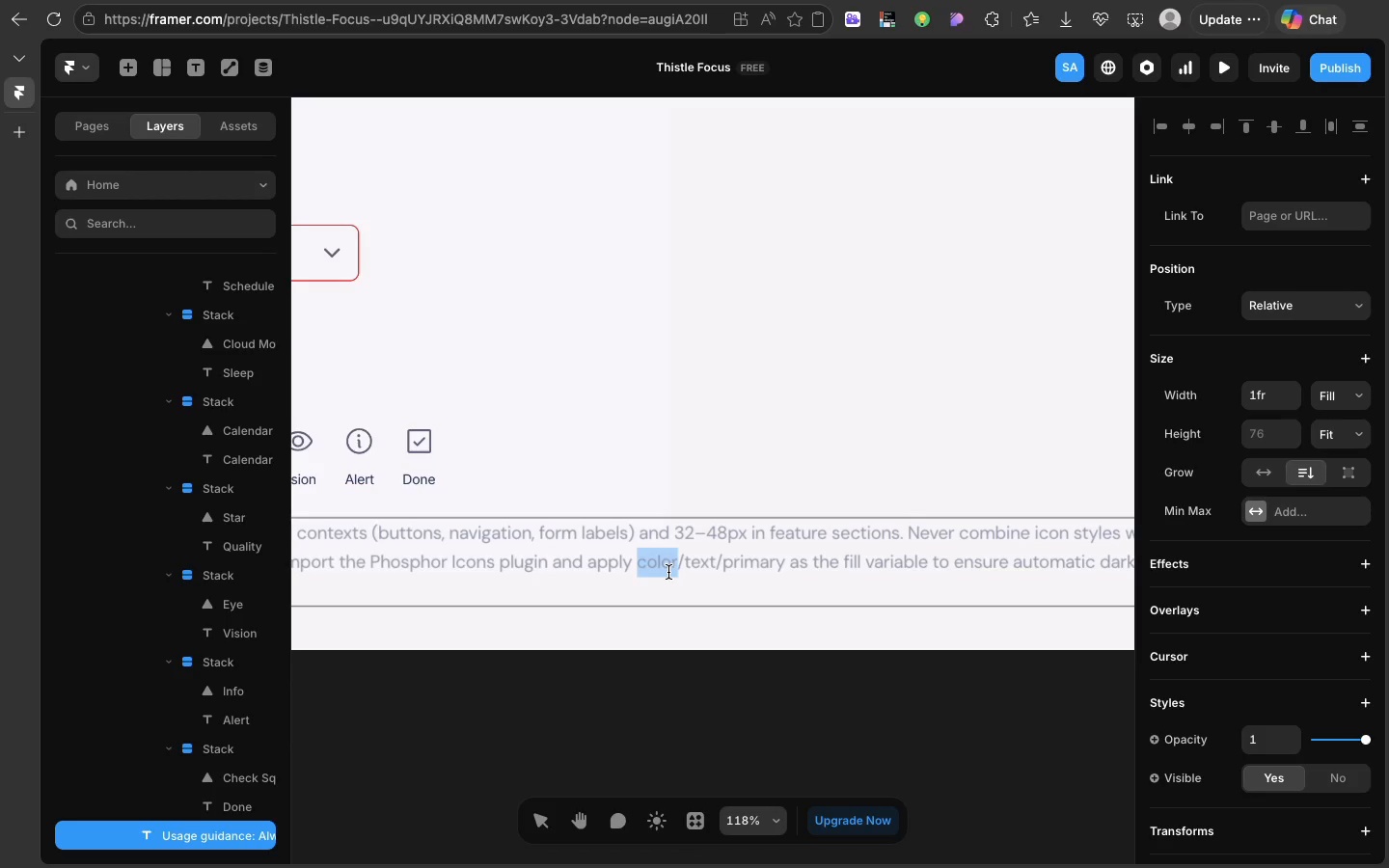 
double_click([668, 572])
 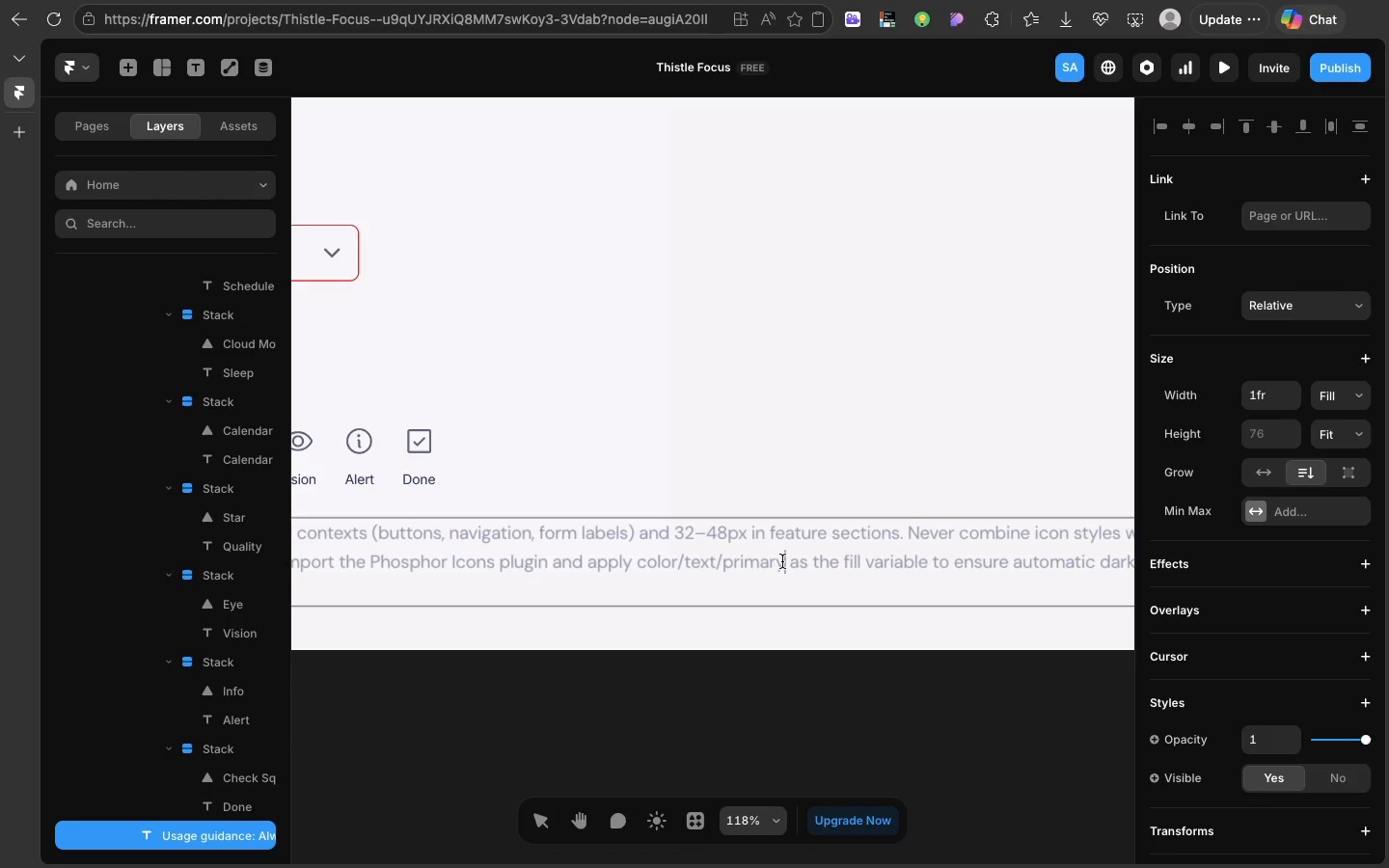 
left_click([782, 561])
 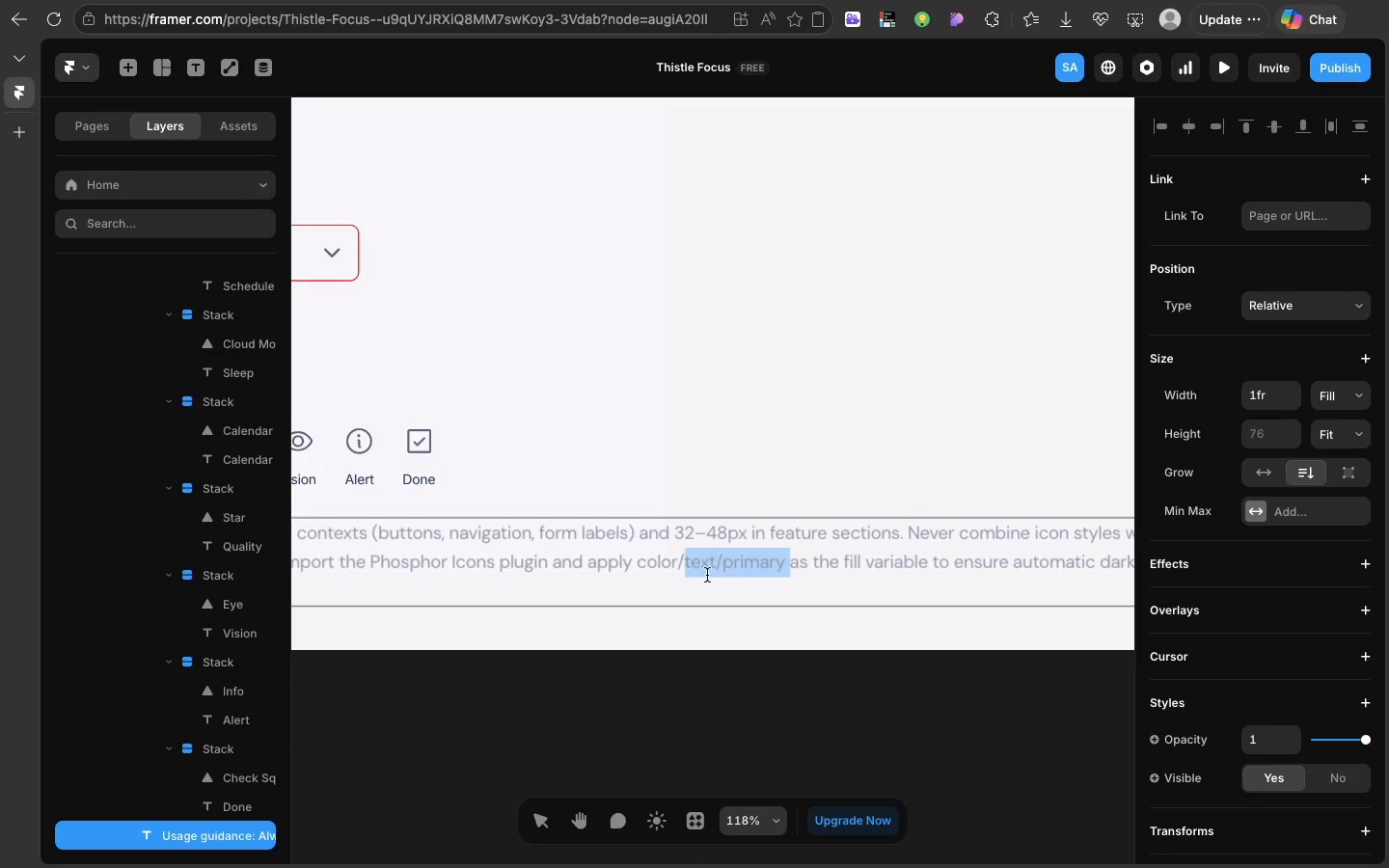 
left_click_drag(start_coordinate=[782, 561], to_coordinate=[650, 573])
 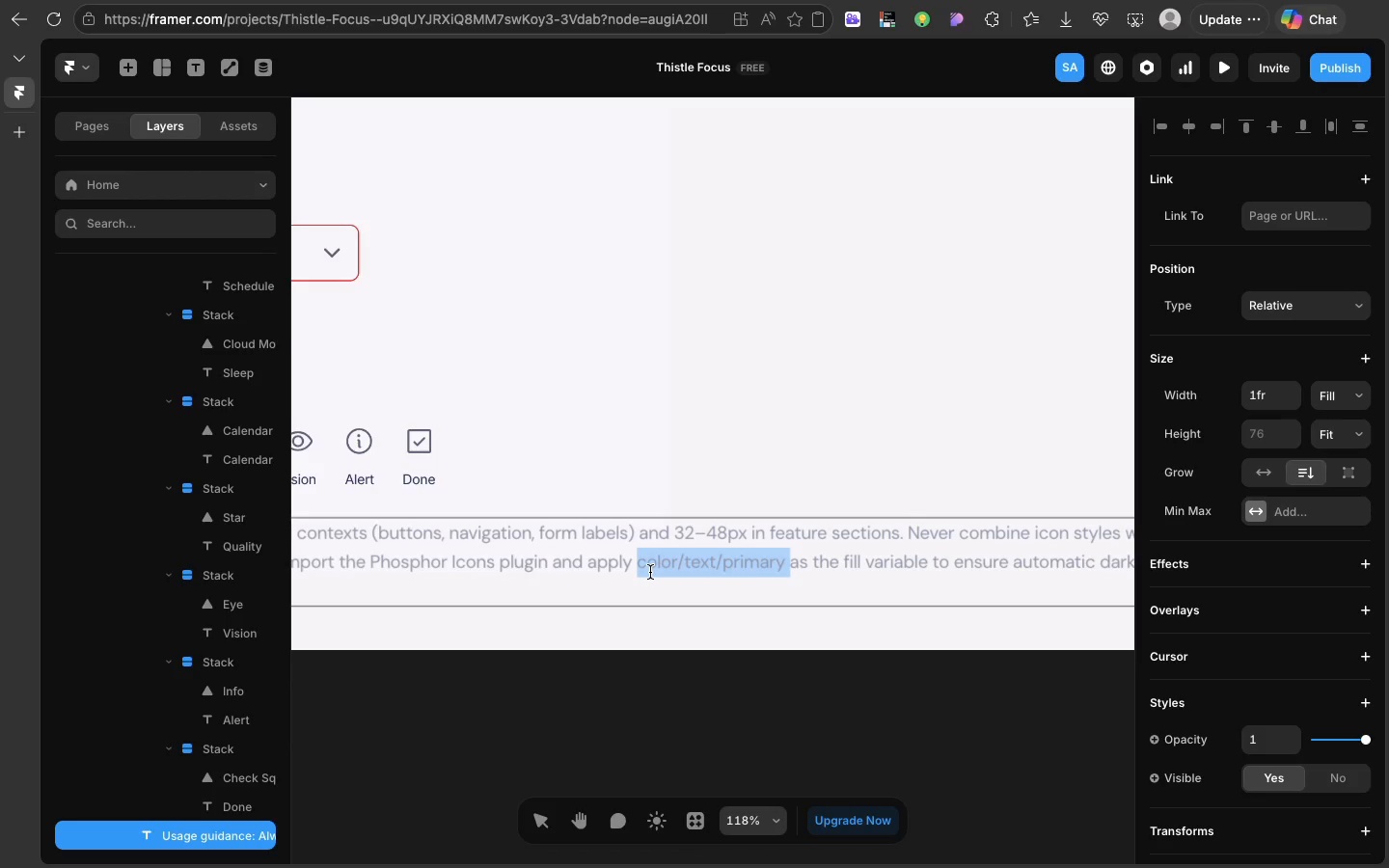 
type(Neytra)
key(Backspace)
key(Backspace)
key(Backspace)
key(Backspace)
type(utral grey 700 )
 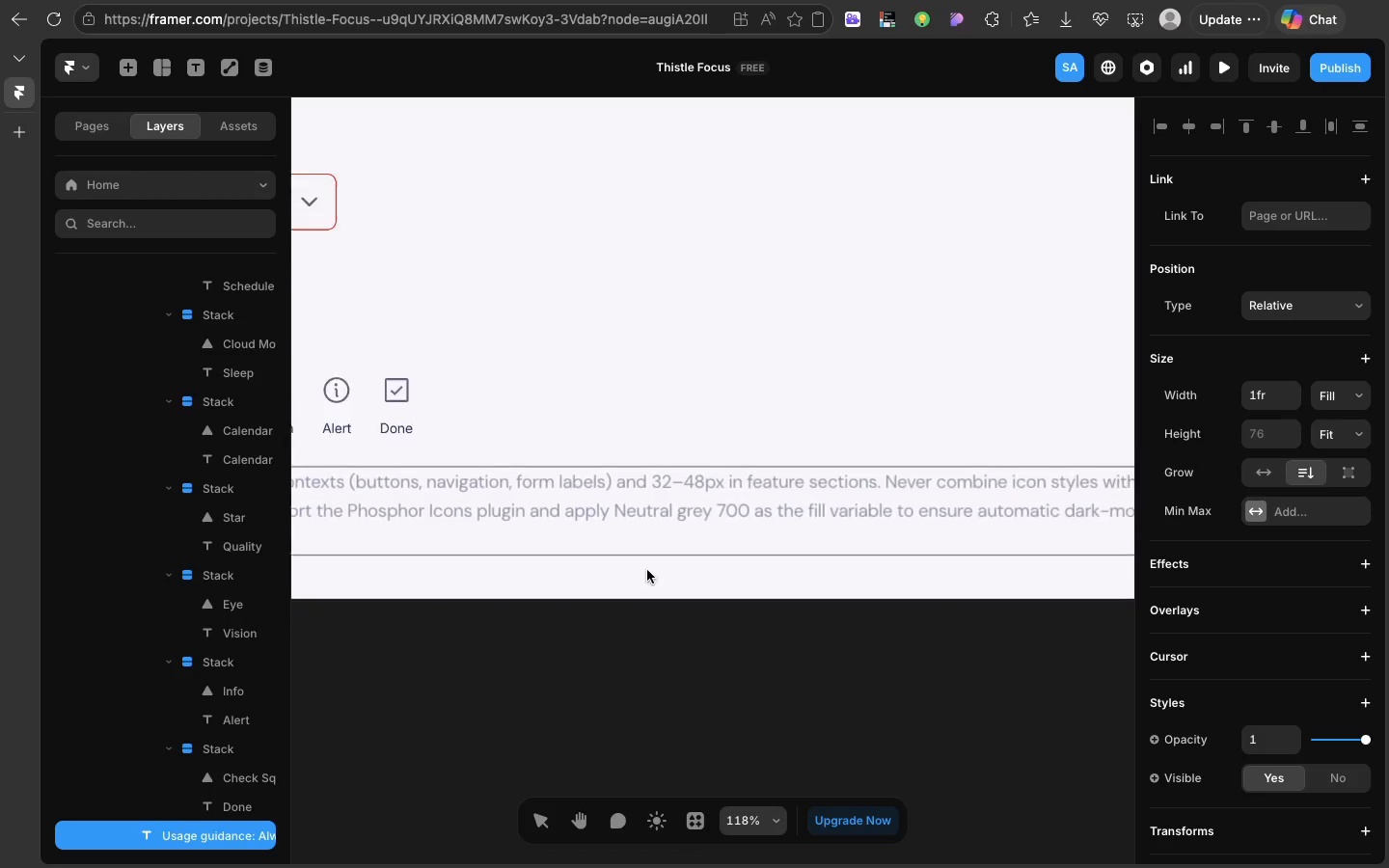 
scroll: coordinate [655, 610], scroll_direction: down, amount: 18.0
 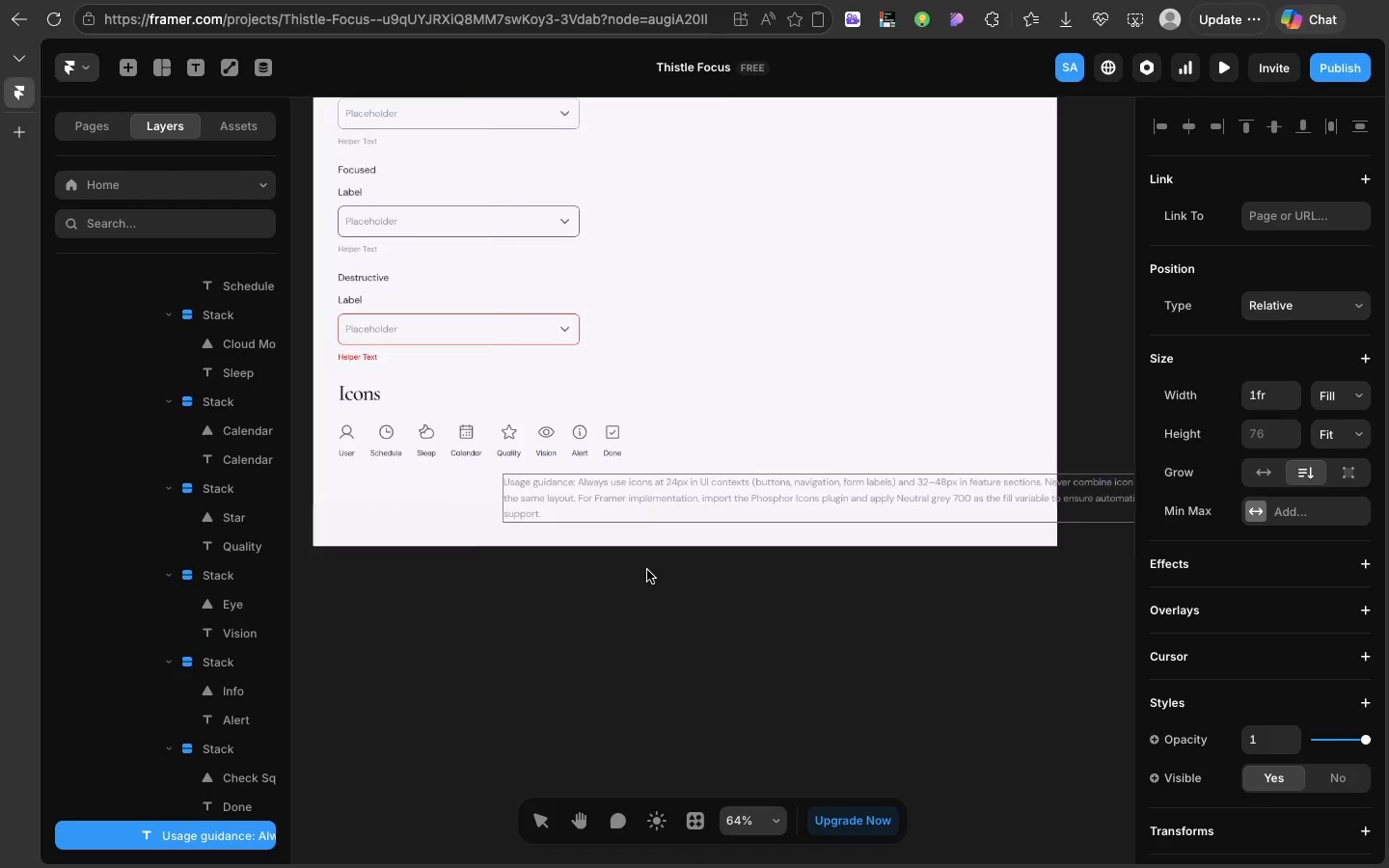 
scroll: coordinate [655, 610], scroll_direction: up, amount: 30.0
 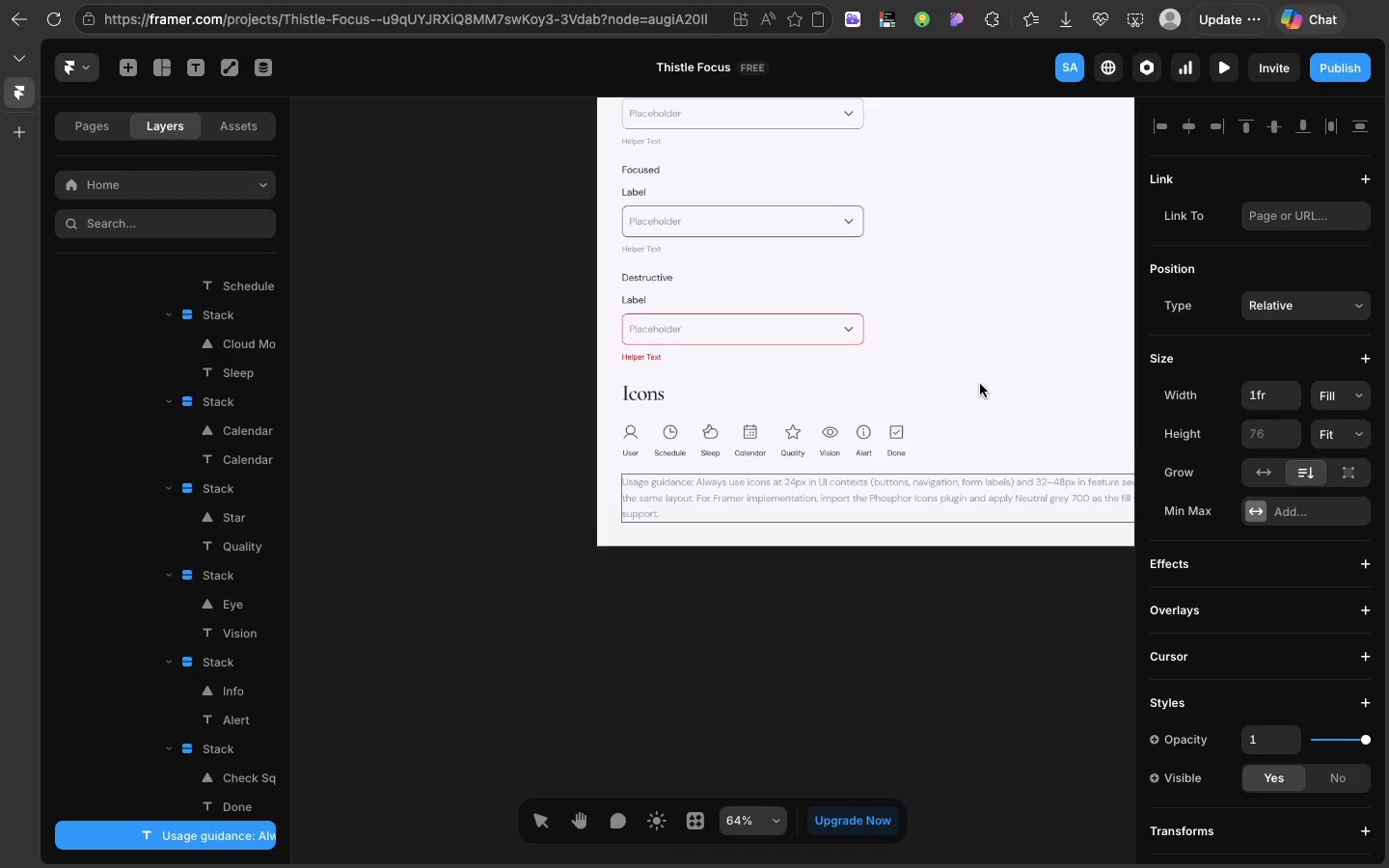 
scroll: coordinate [980, 384], scroll_direction: down, amount: 3.0
 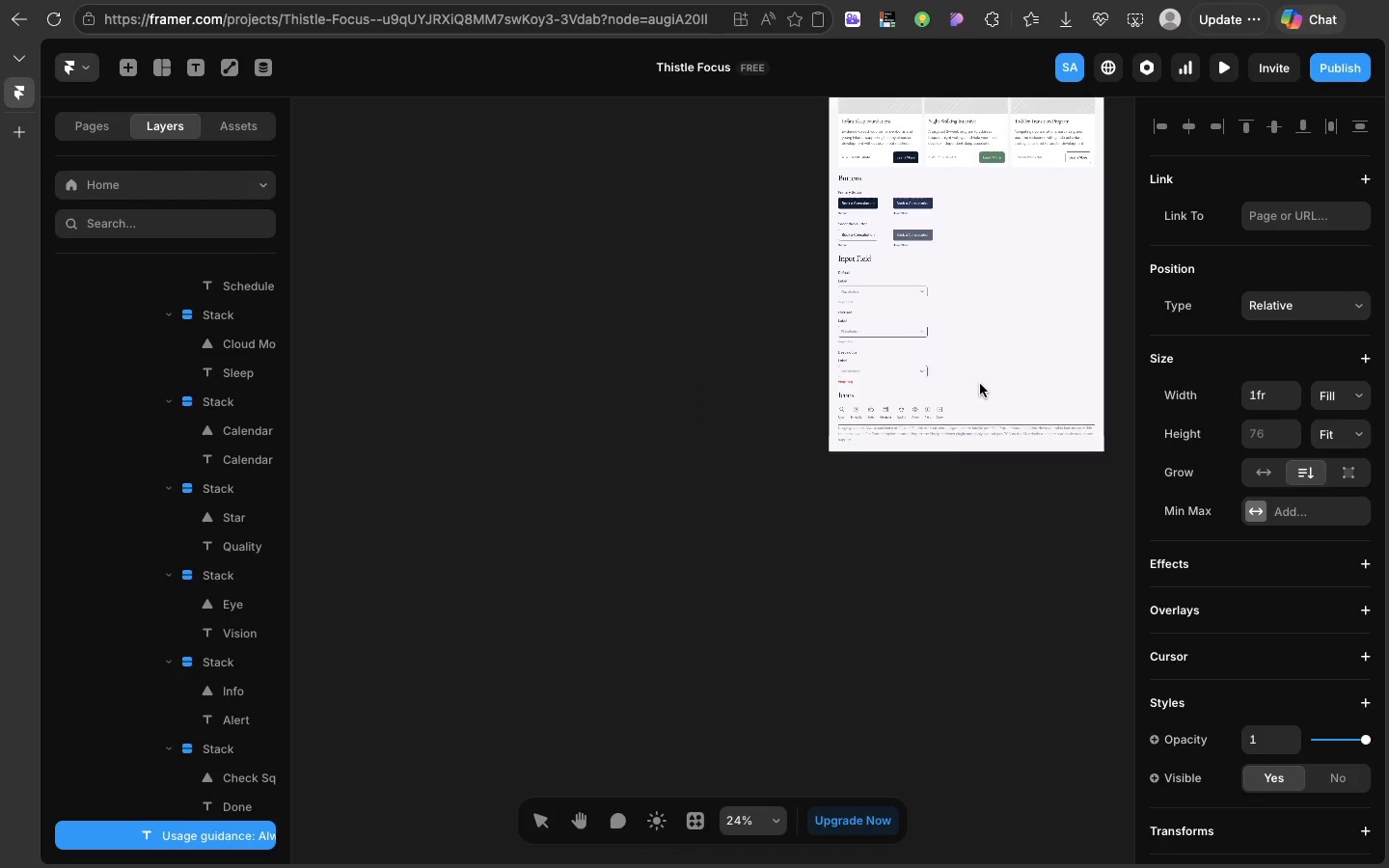 
scroll: coordinate [980, 384], scroll_direction: up, amount: 77.0
 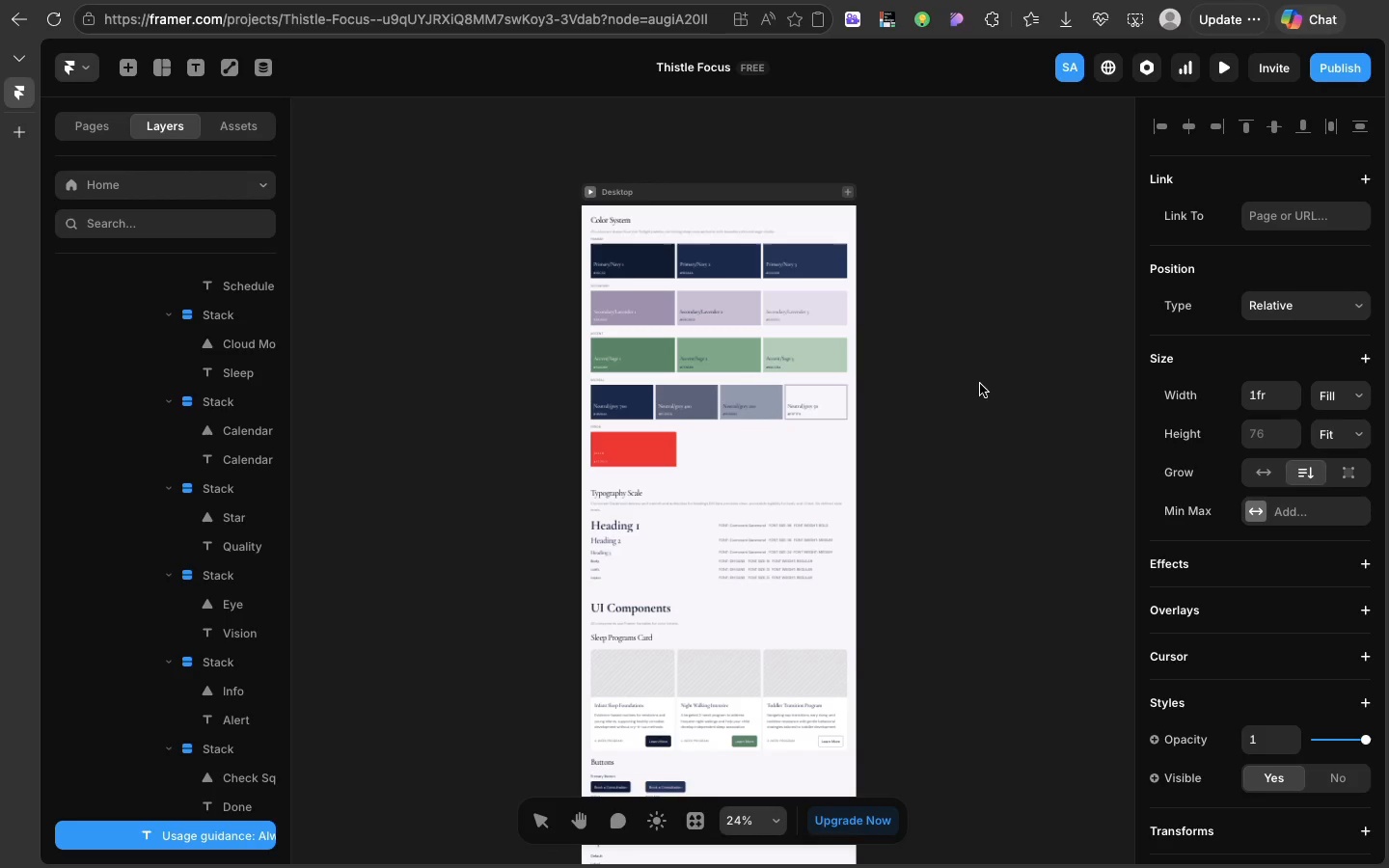 
wait(16.34)
 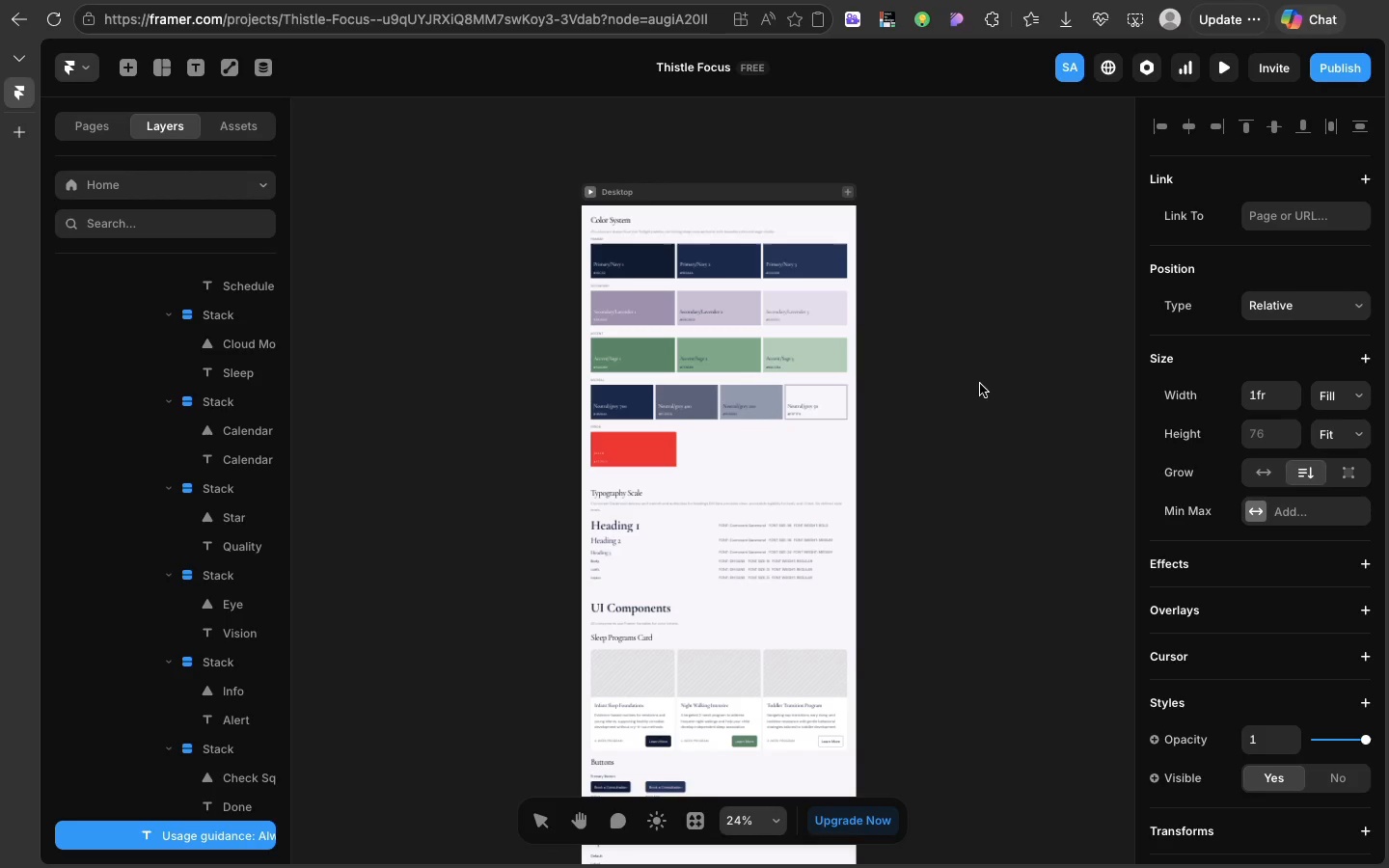 
left_click([694, 475])
 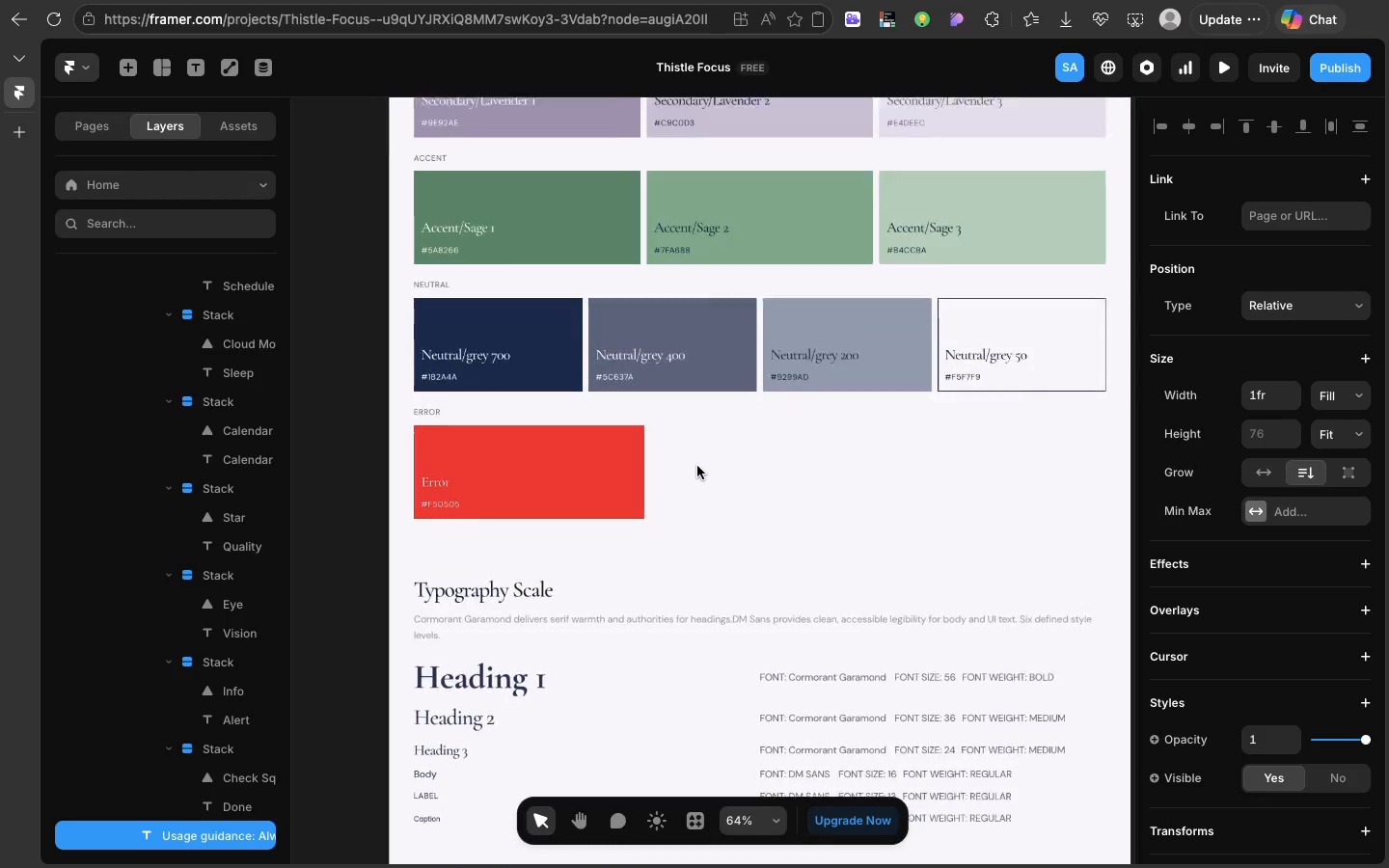 
scroll: coordinate [697, 466], scroll_direction: up, amount: 65.0
 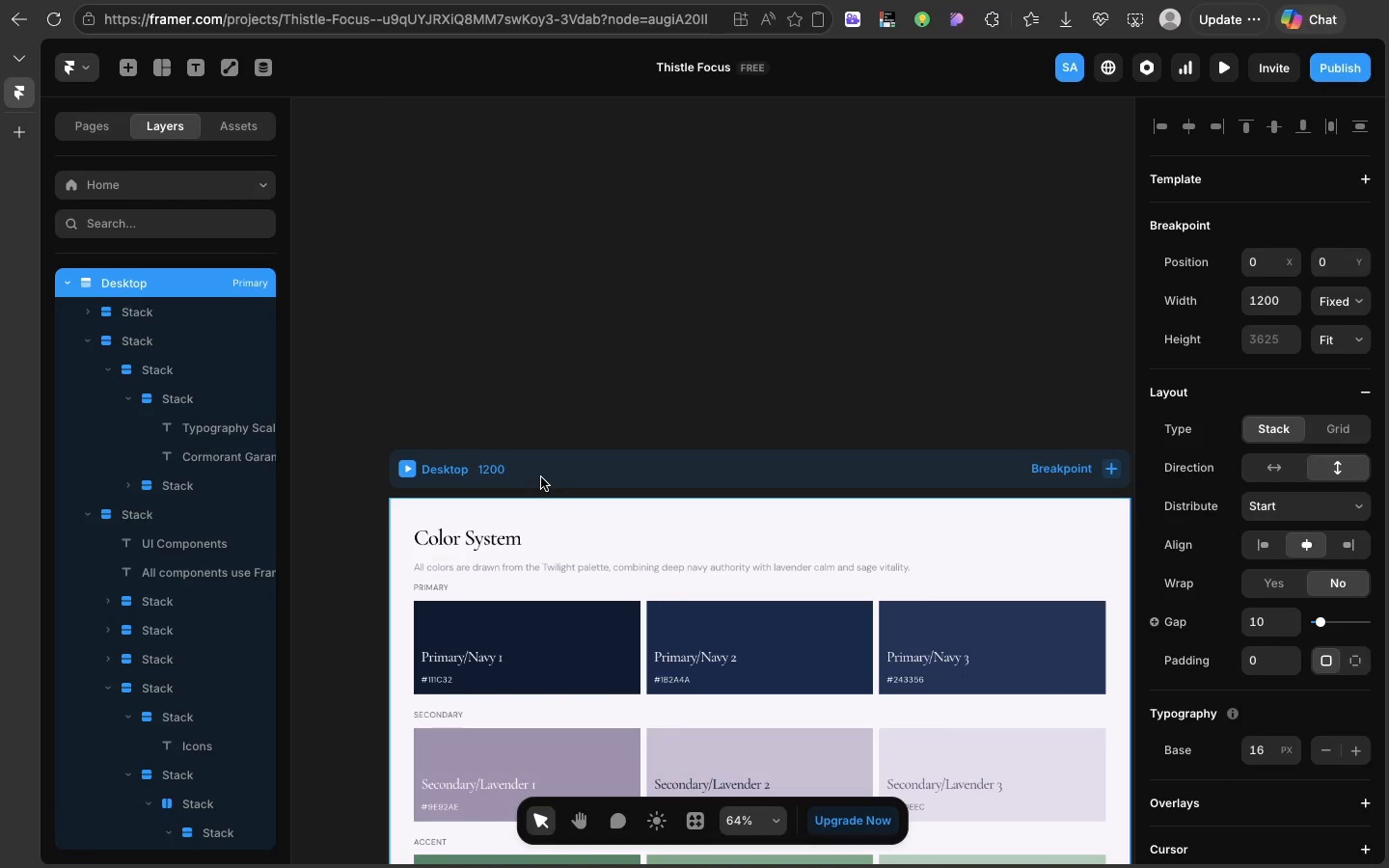 
left_click([541, 477])
 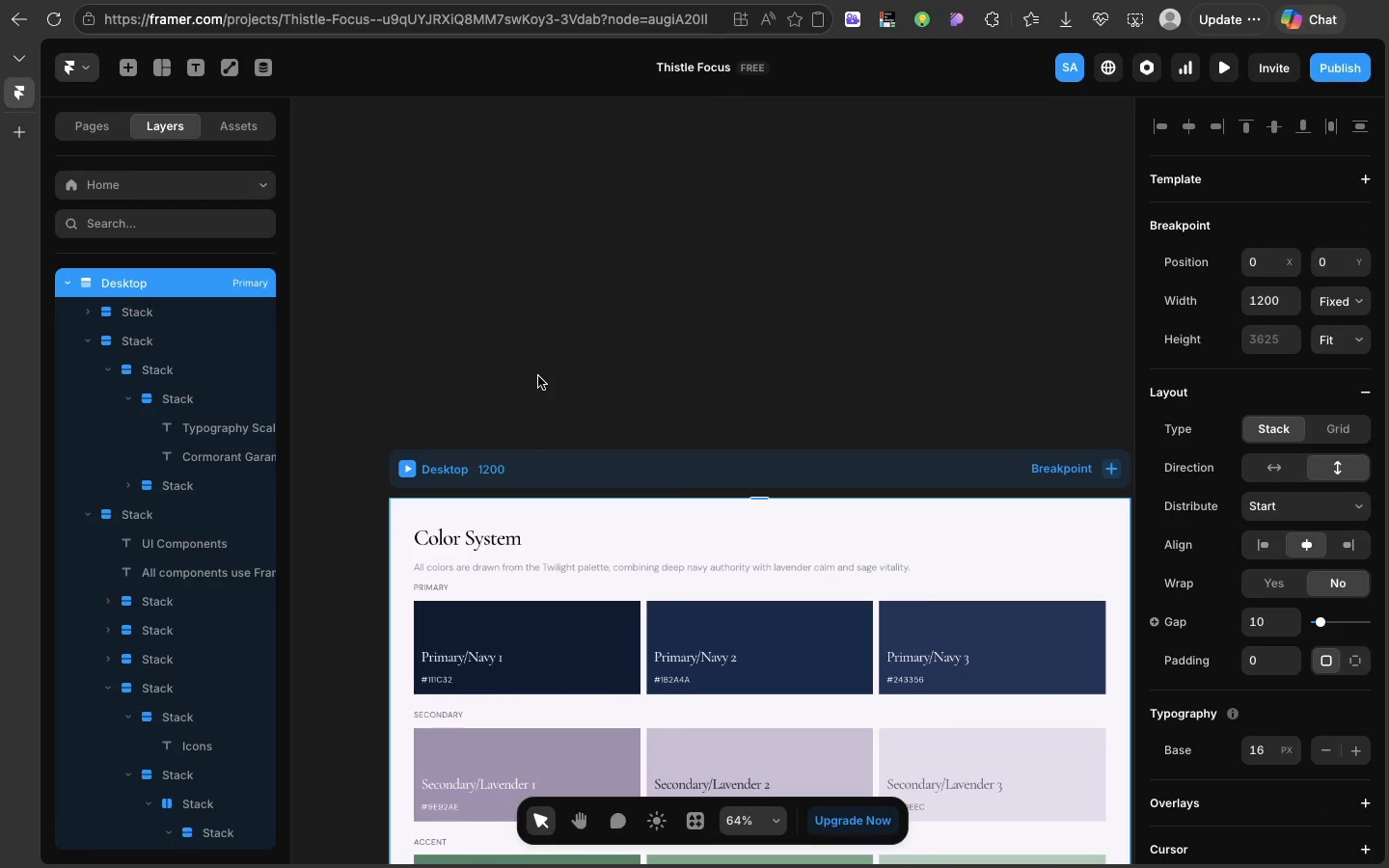 
left_click([538, 329])
 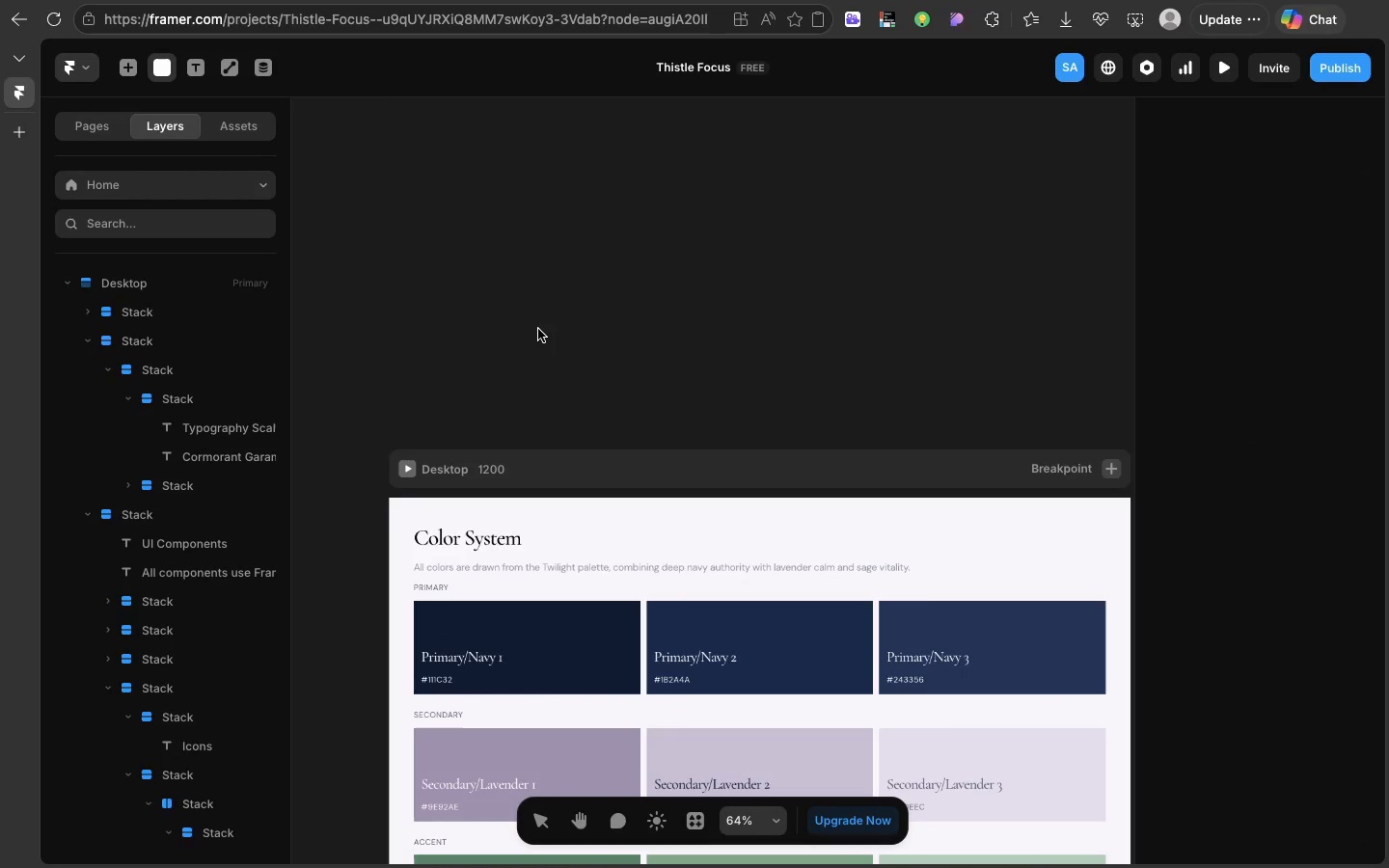 
key(F)
 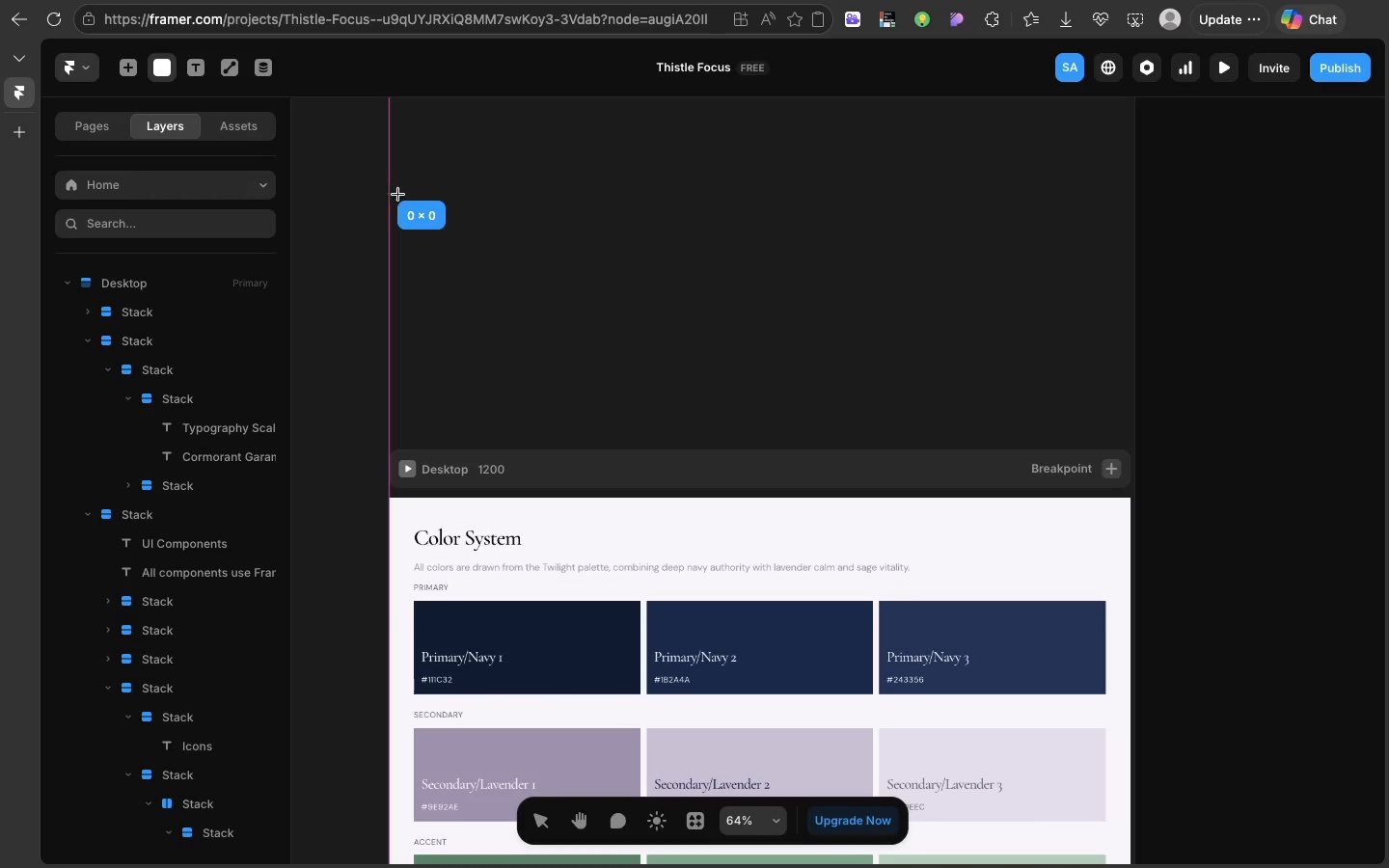 
left_click_drag(start_coordinate=[390, 193], to_coordinate=[1040, 337])
 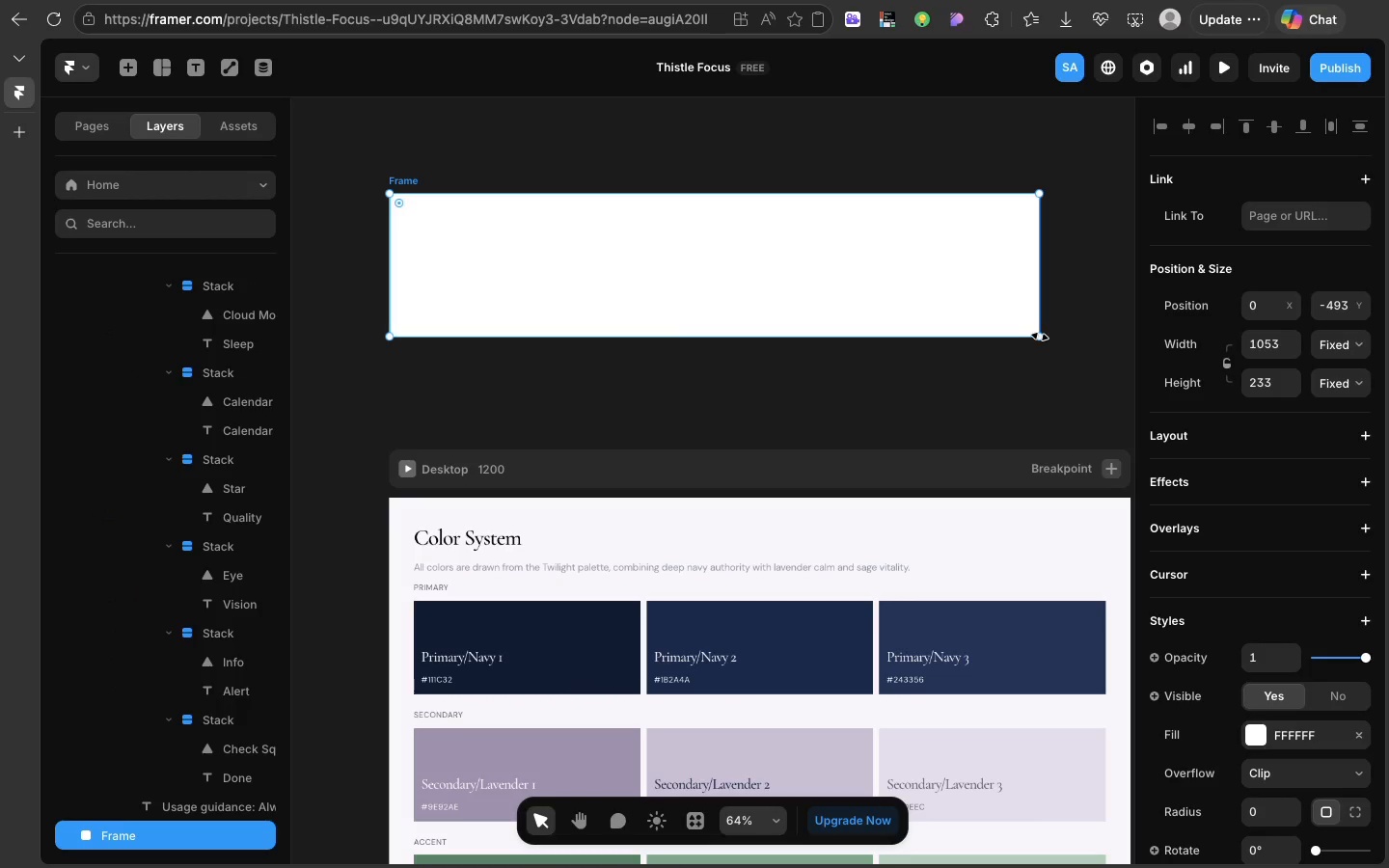 
key(Meta+C)
 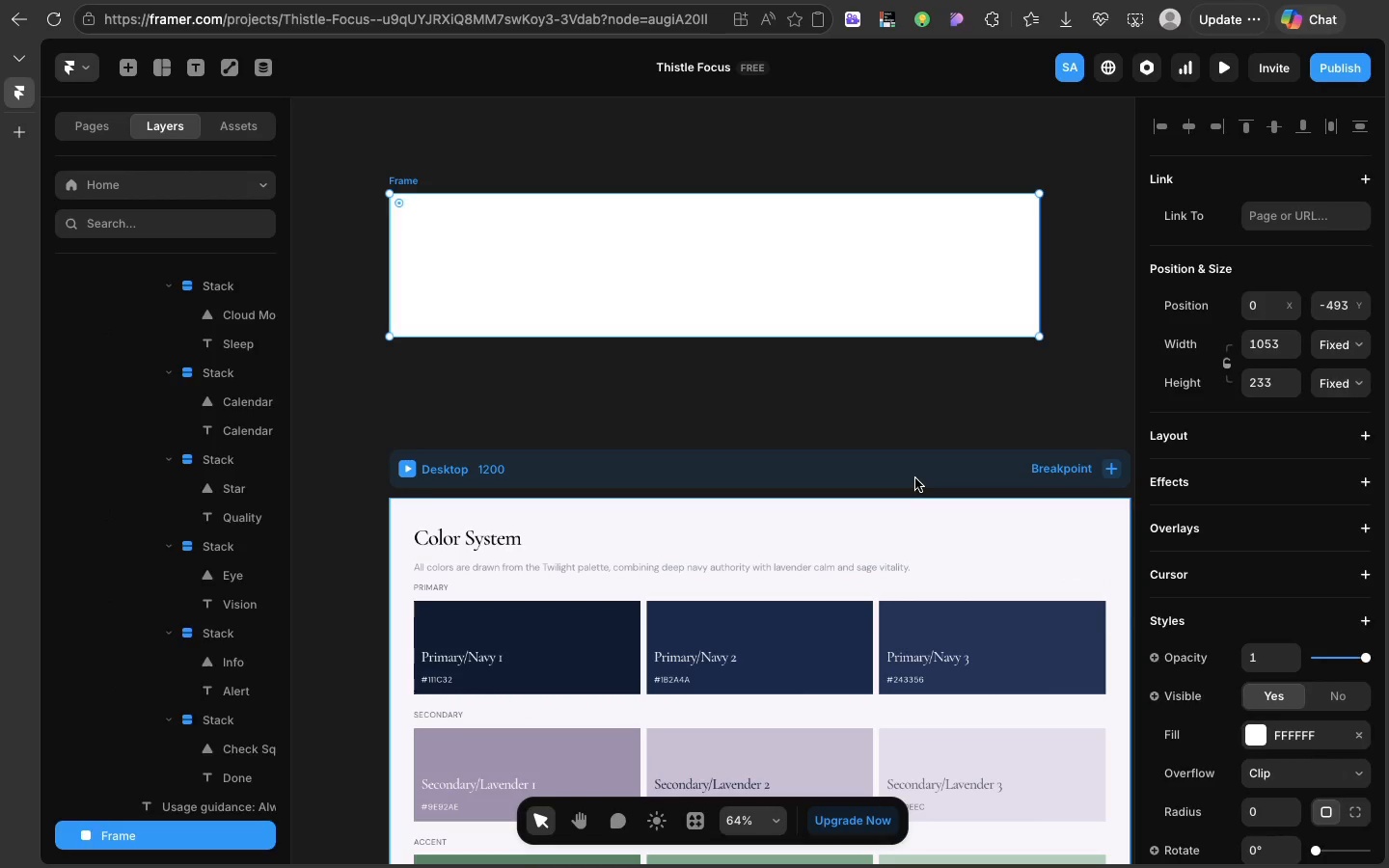 
left_click([915, 478])
 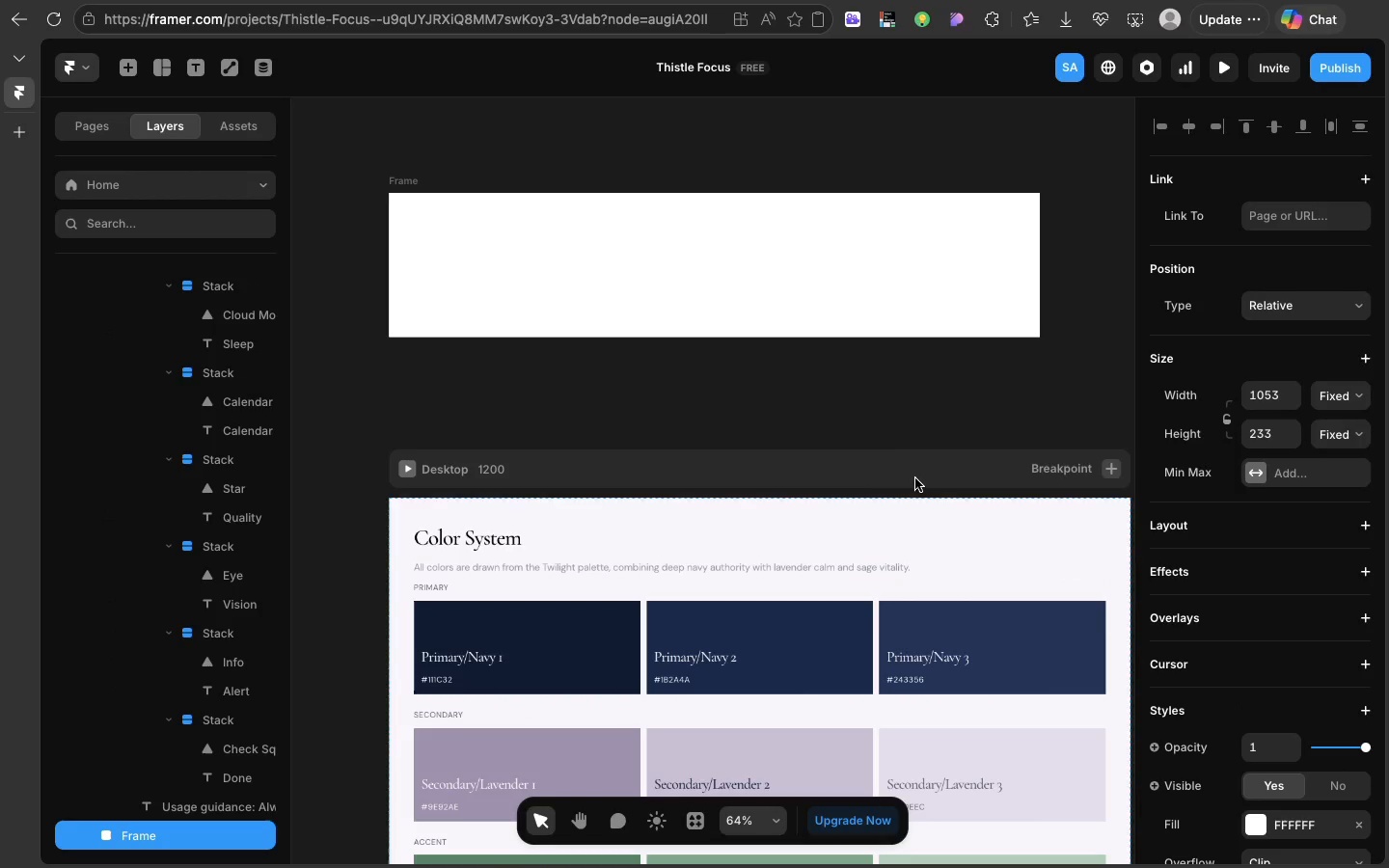 
key(Meta+V)
 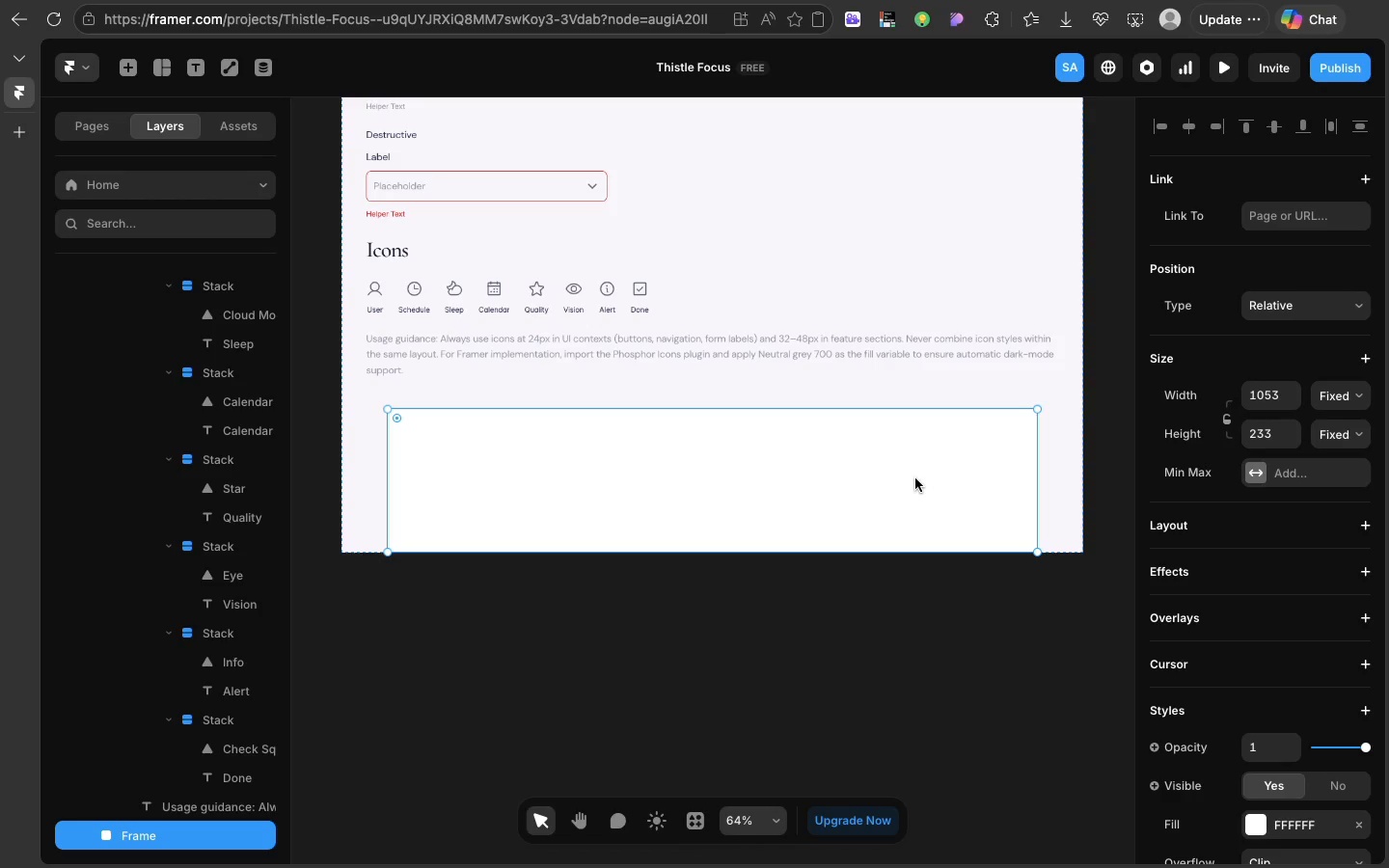 
key(ArrowUp)
 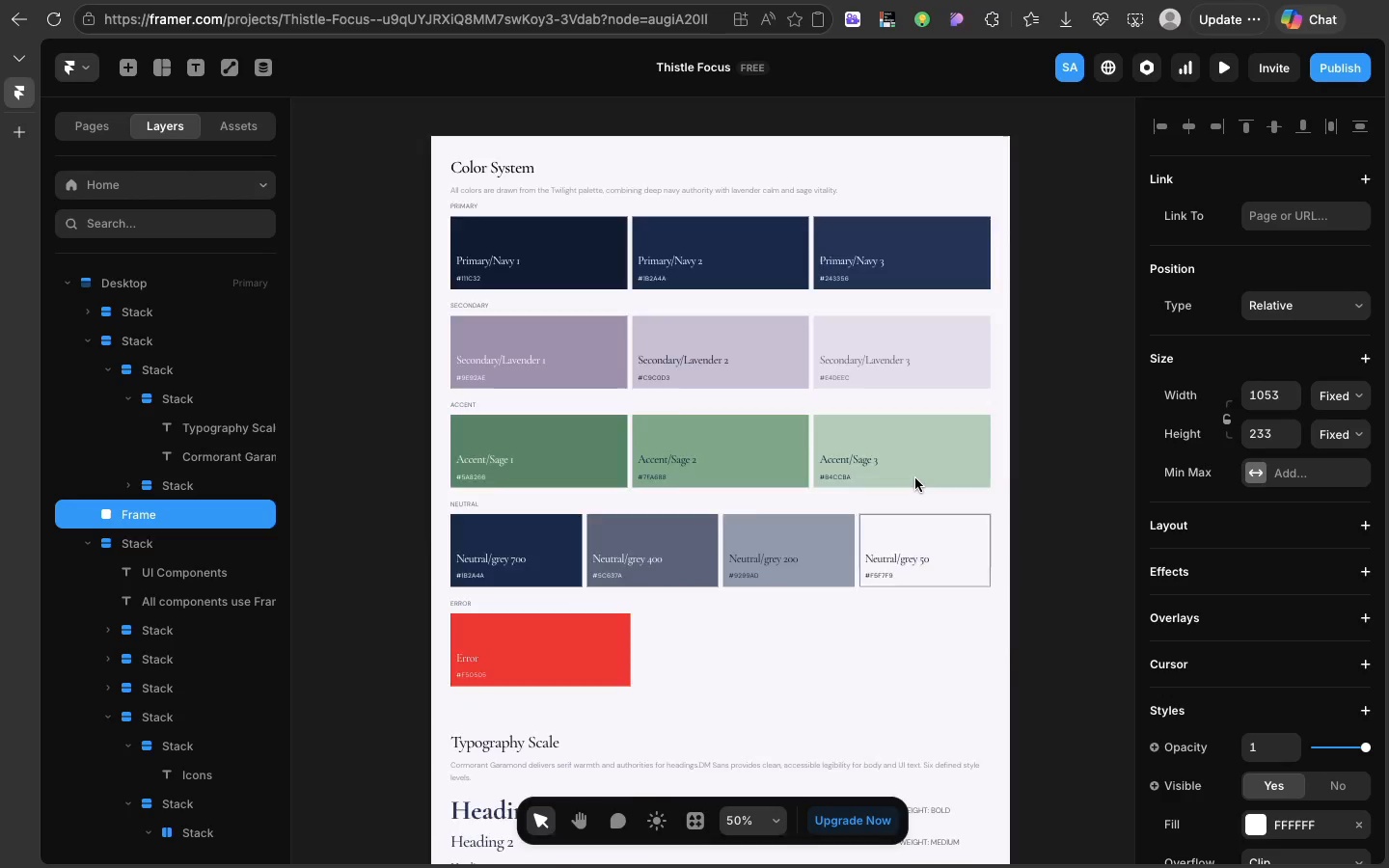 
scroll: coordinate [915, 478], scroll_direction: up, amount: 64.0
 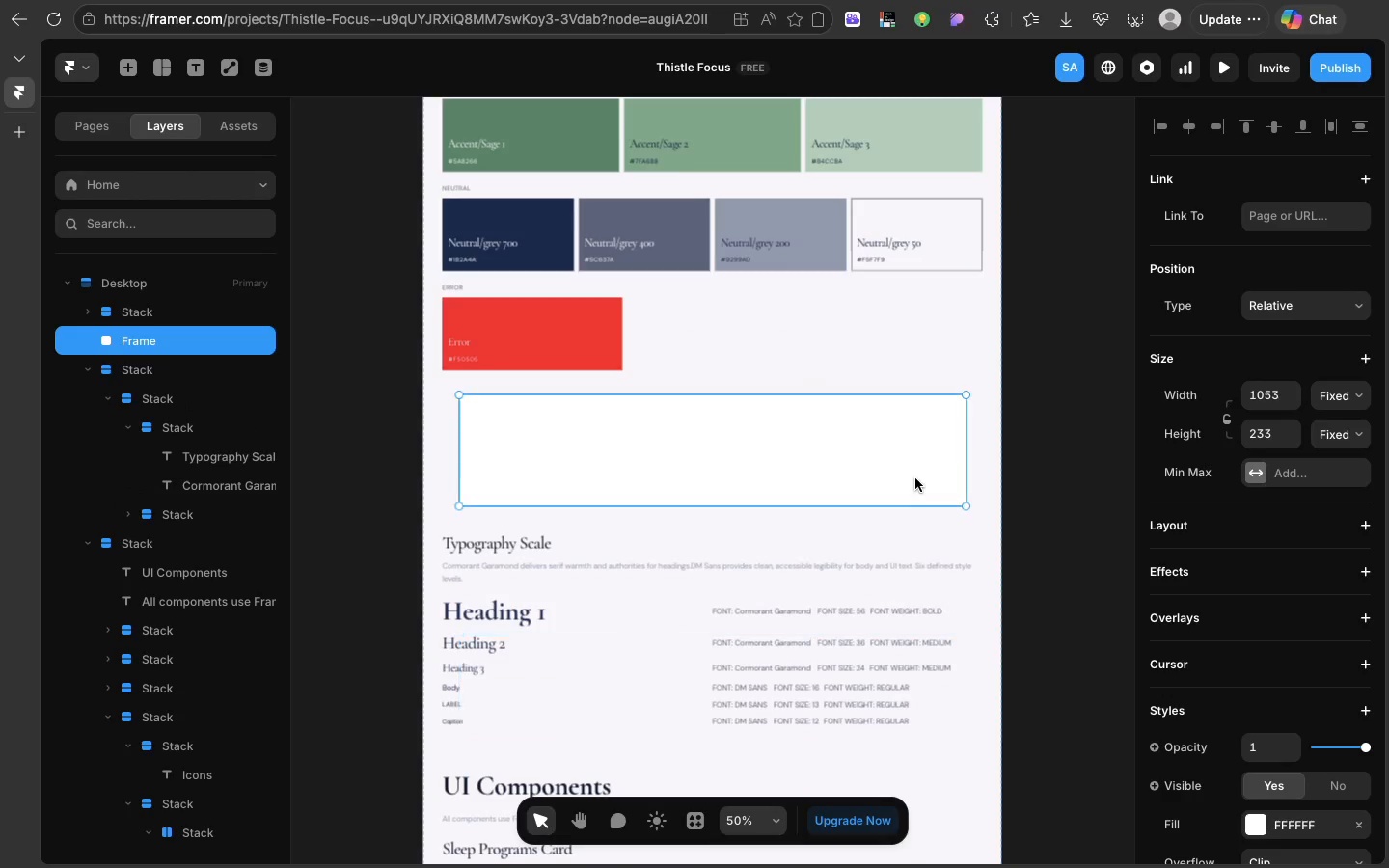 
key(ArrowUp)
 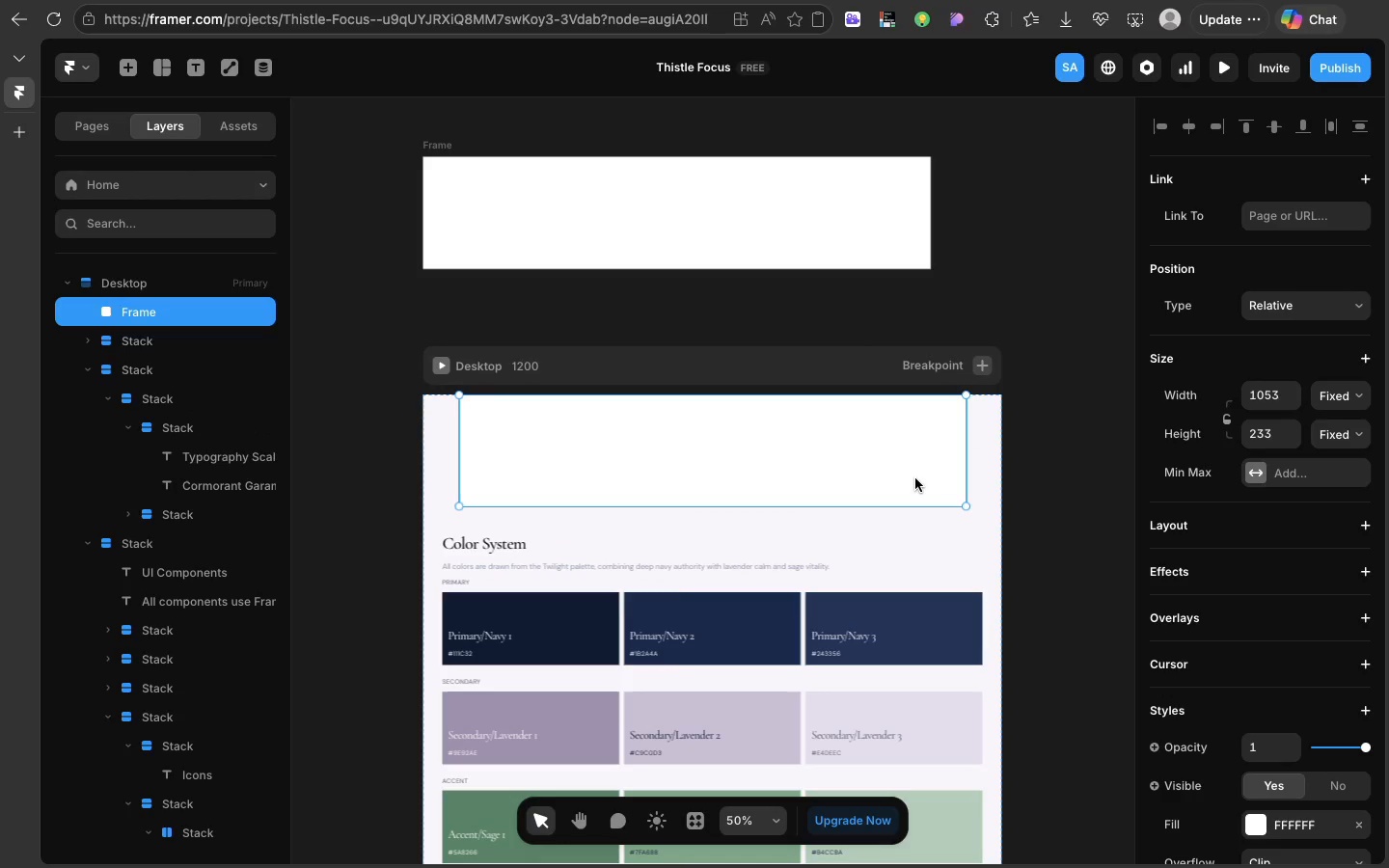 
key(ArrowUp)
 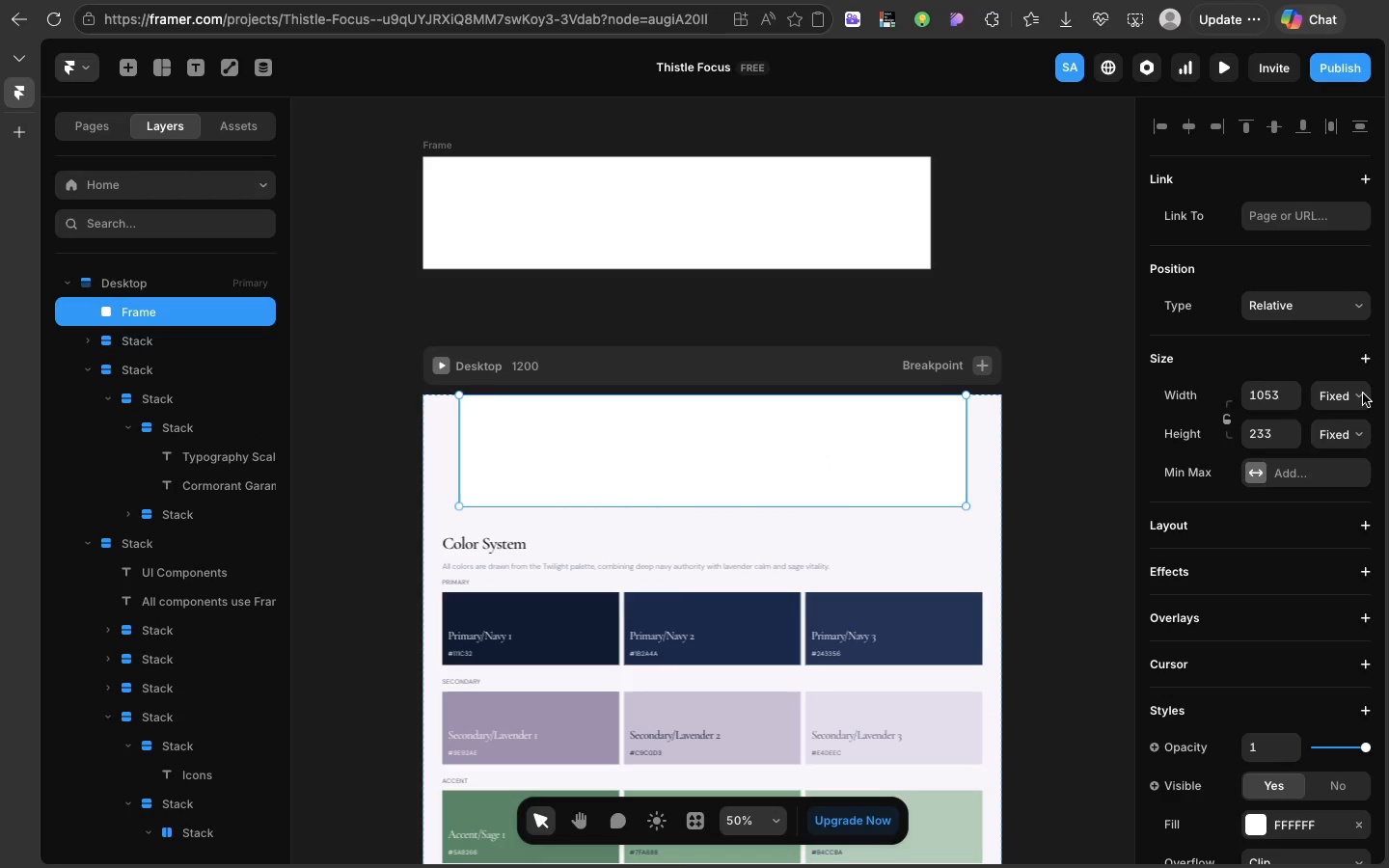 
left_click([1363, 393])
 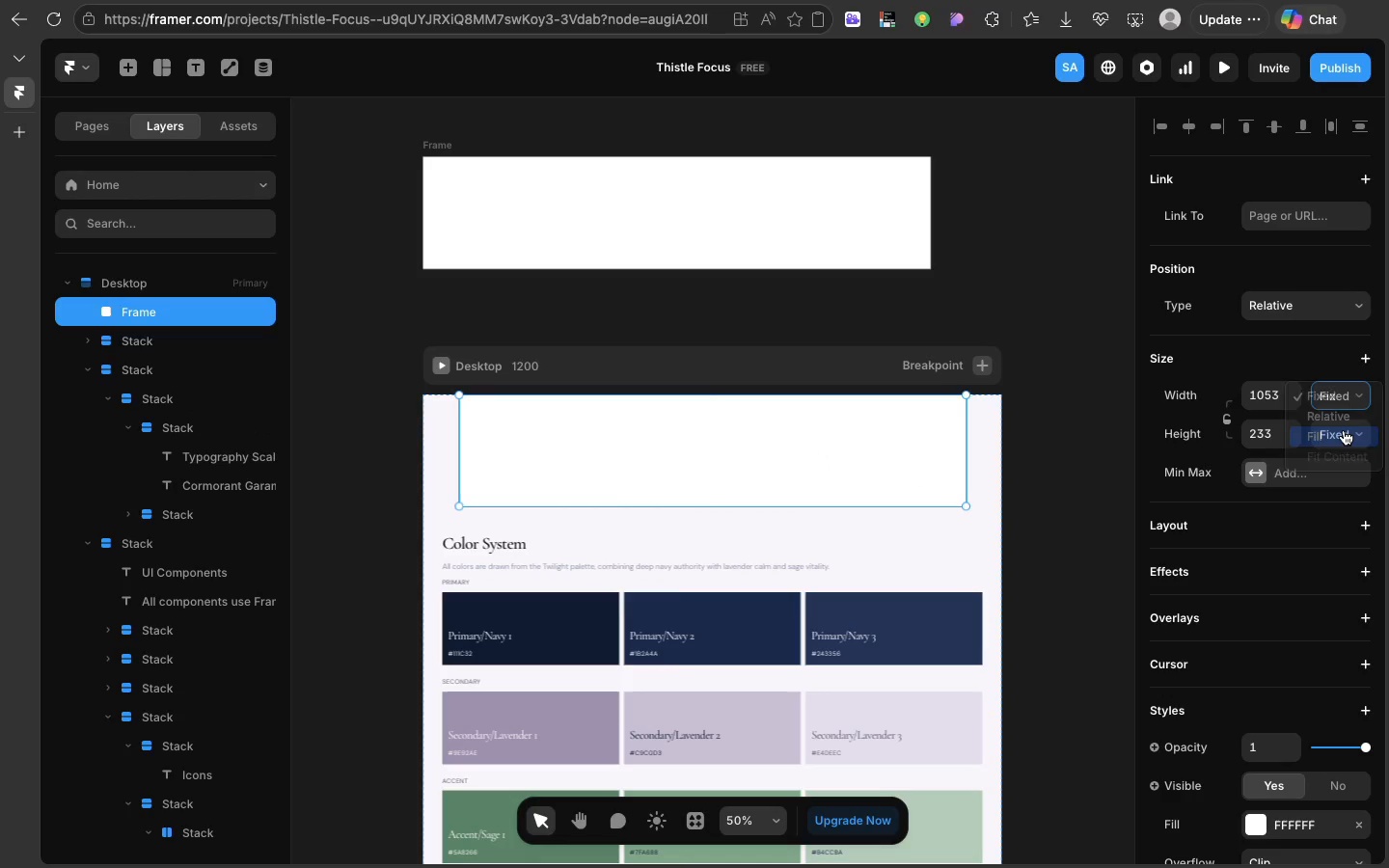 
left_click([1344, 430])
 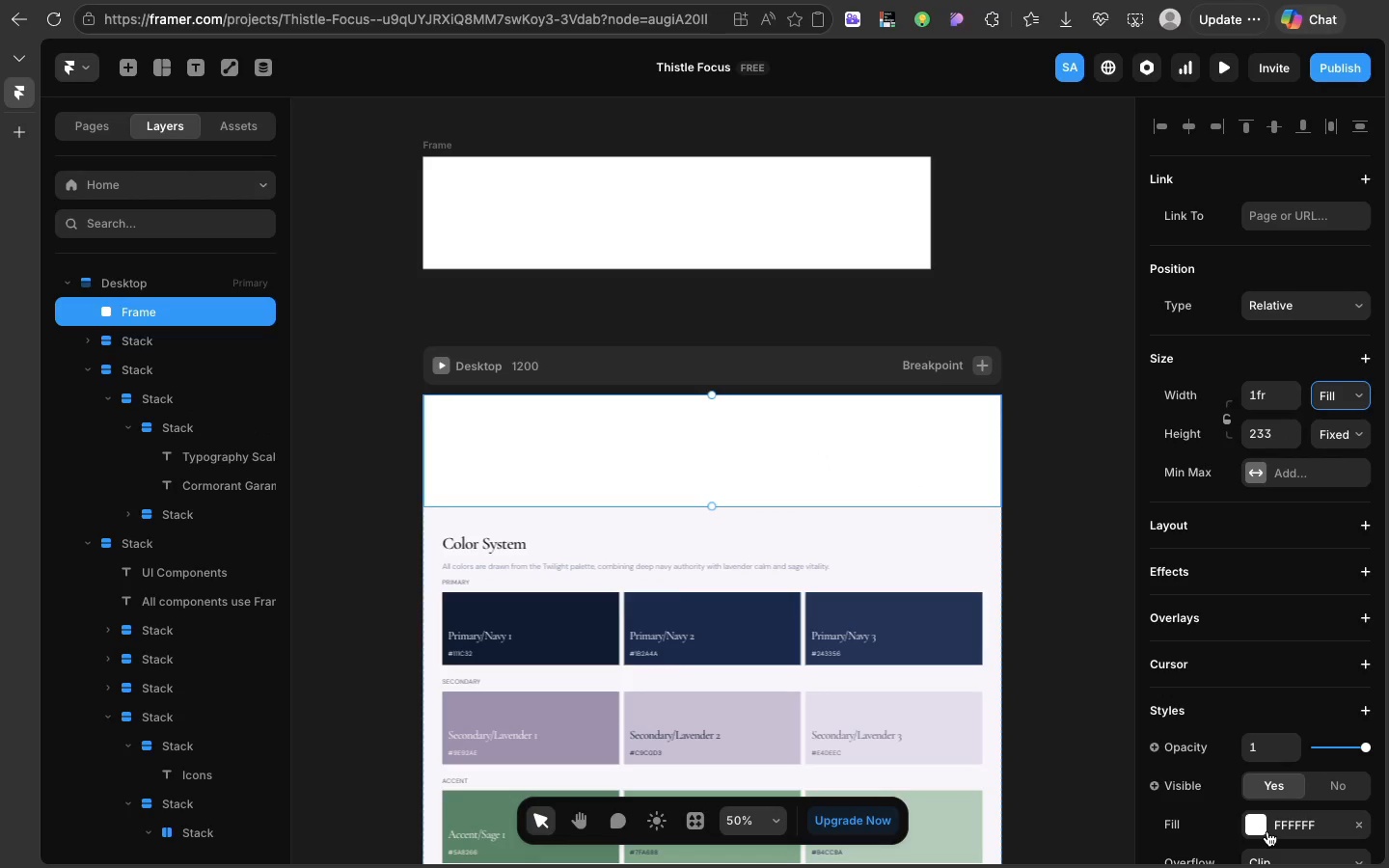 
left_click([1267, 831])
 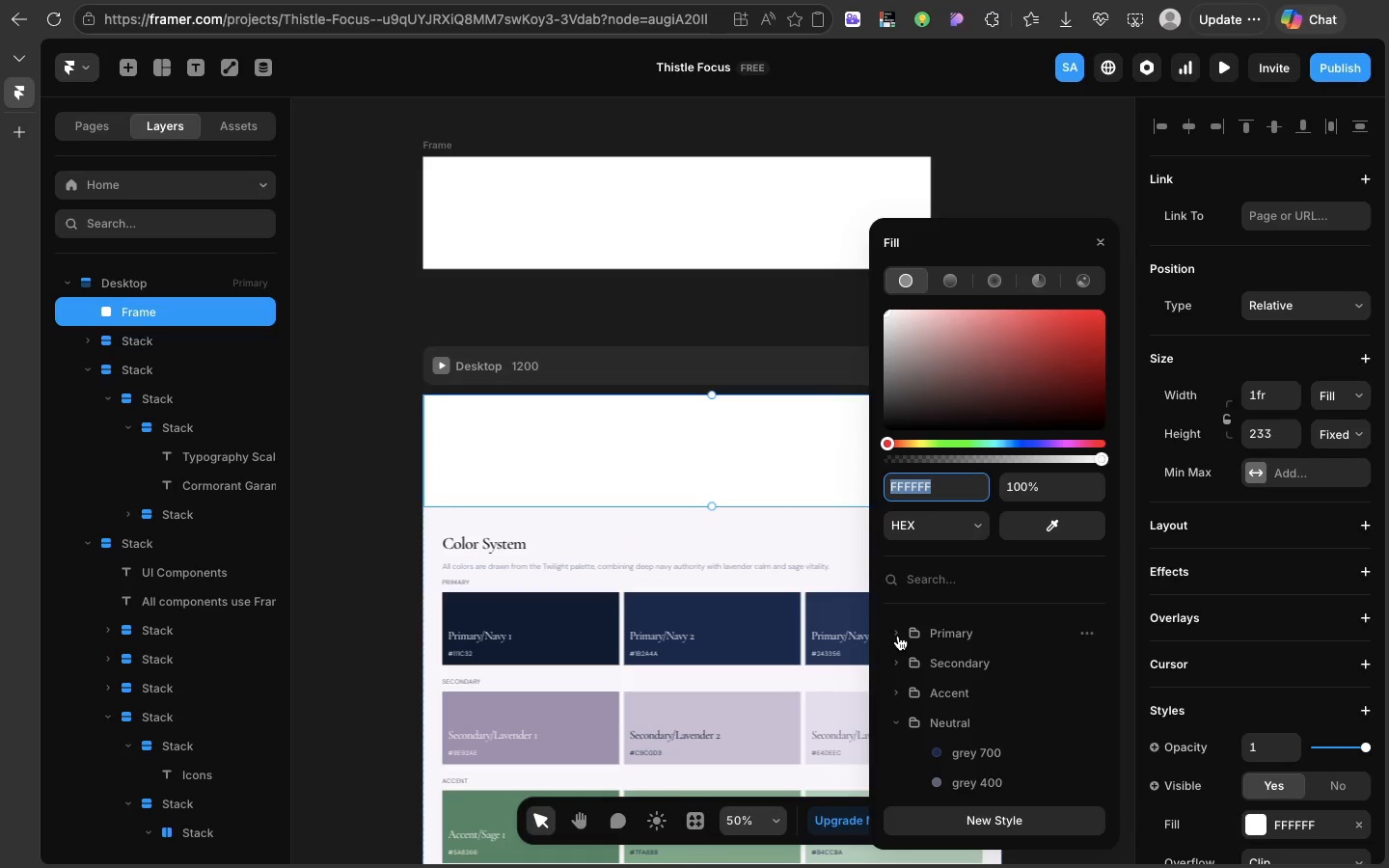 
left_click([898, 636])
 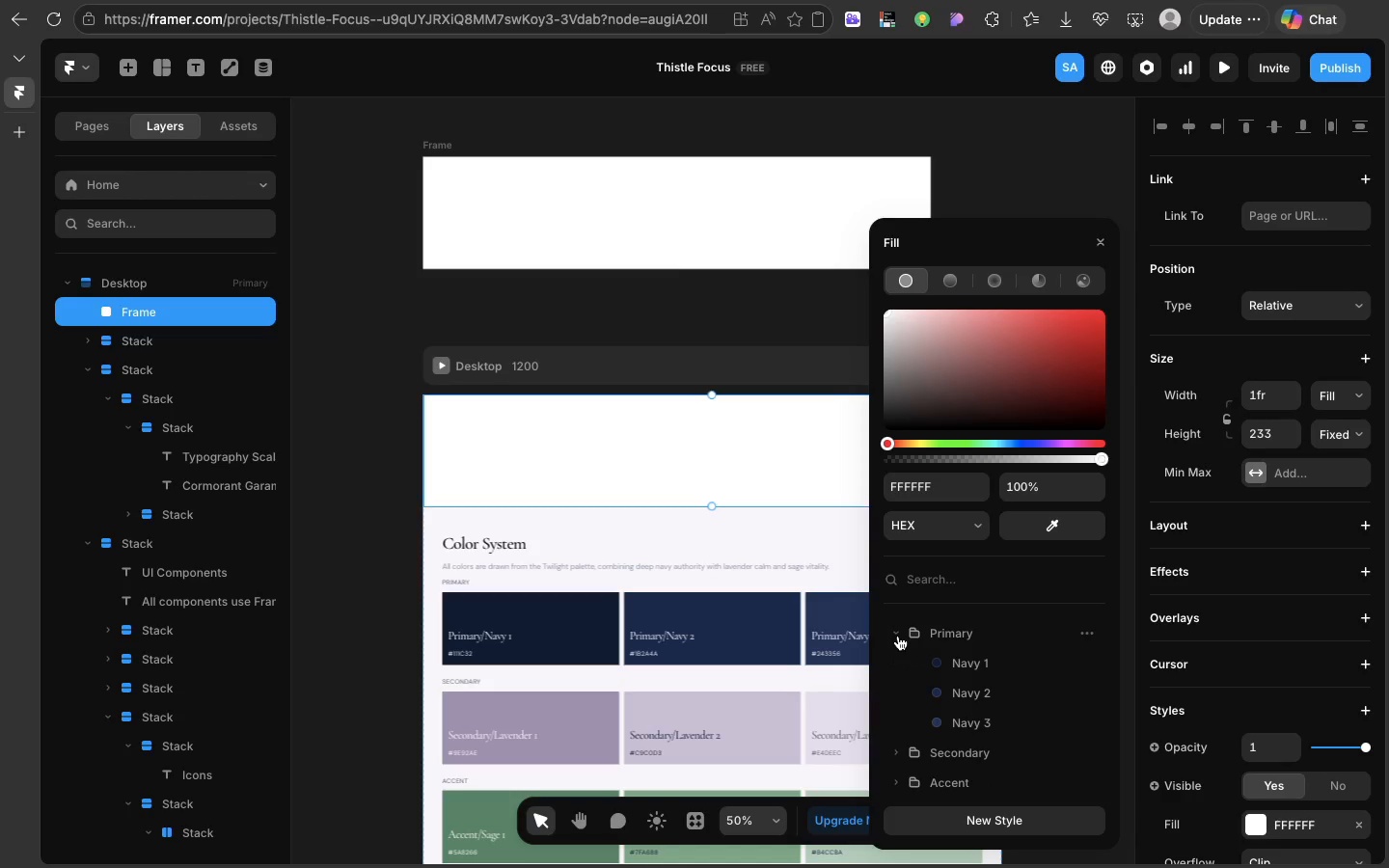 
mouse_move([912, 631])
 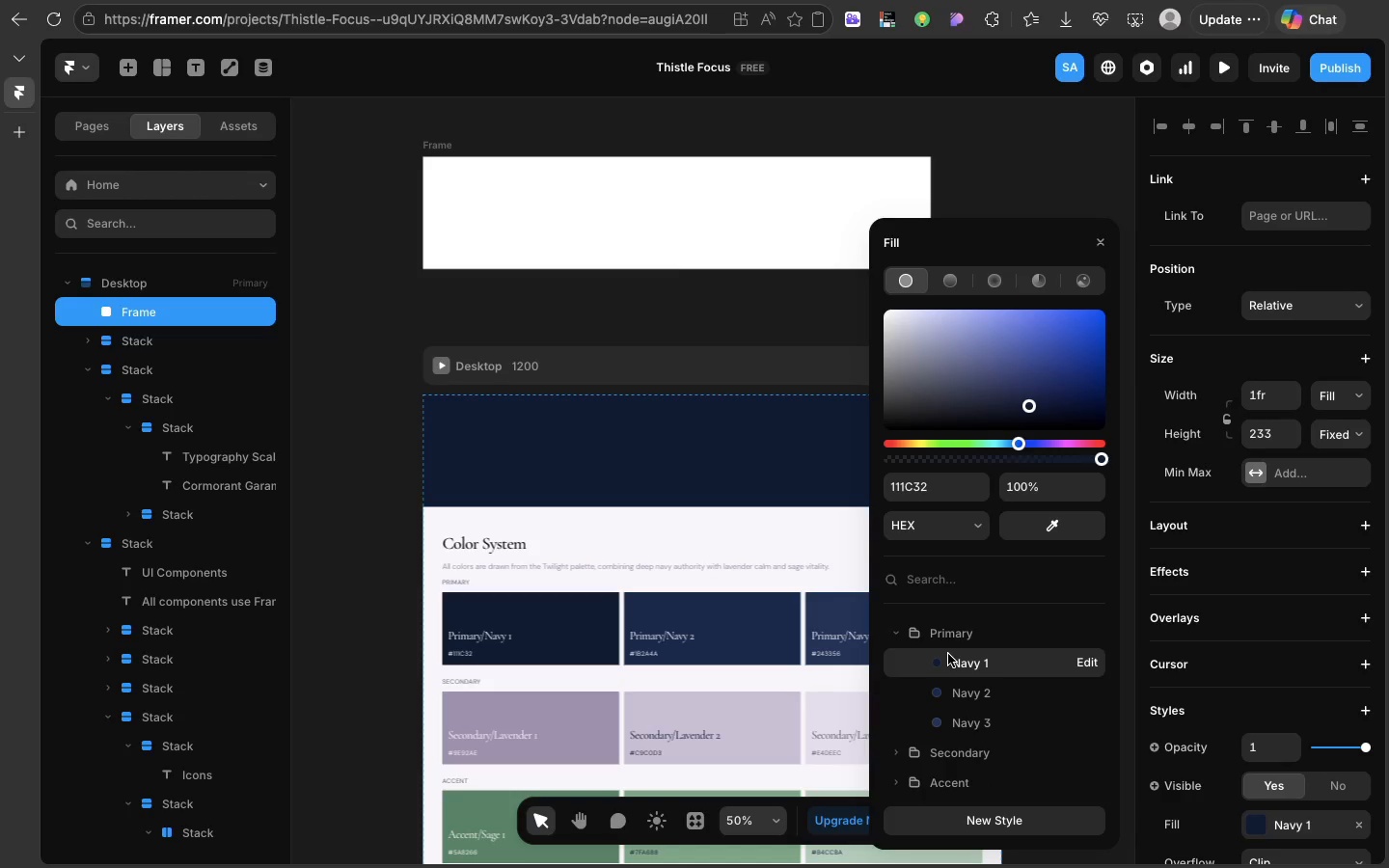 
left_click([948, 654])
 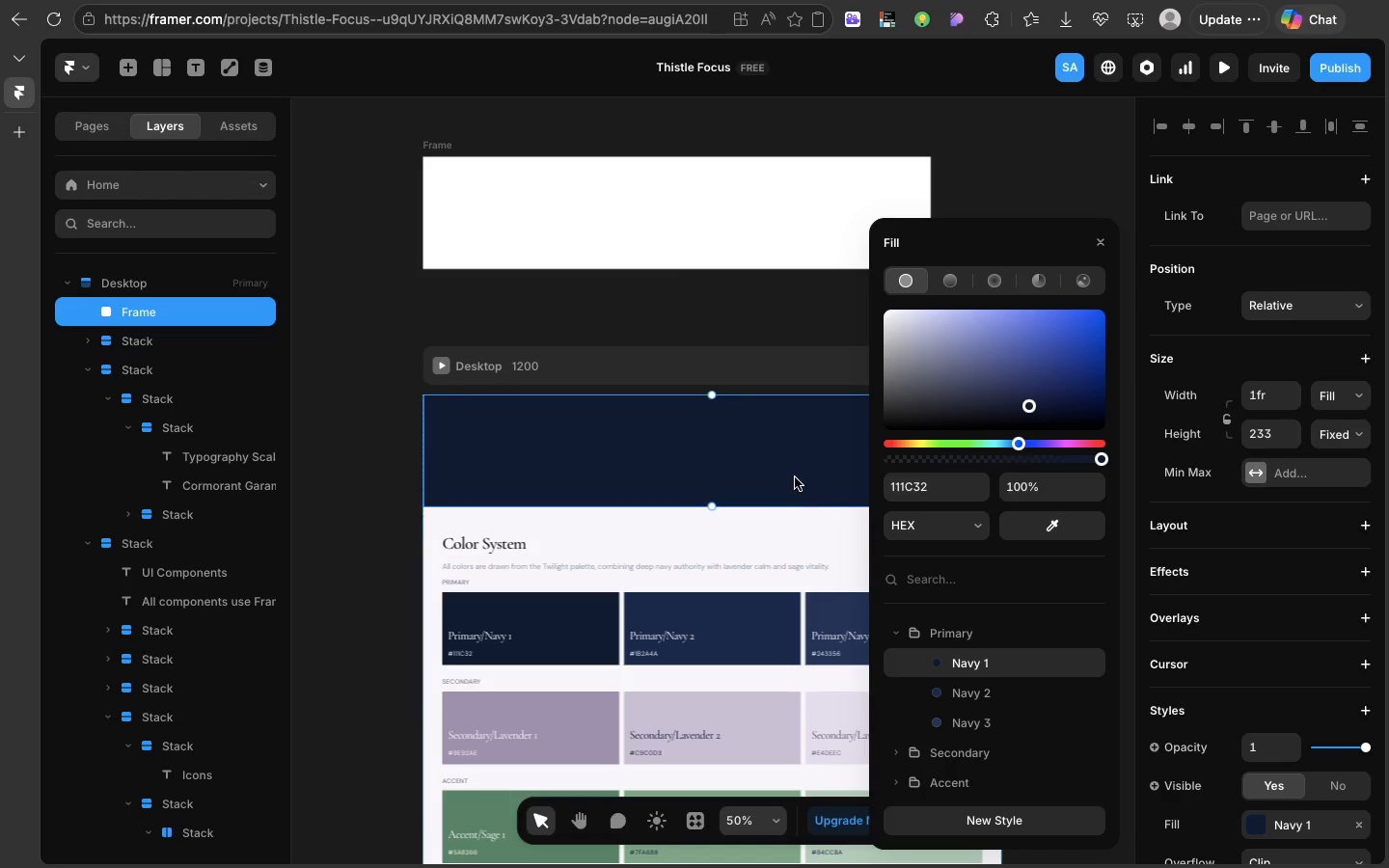 
left_click([801, 442])
 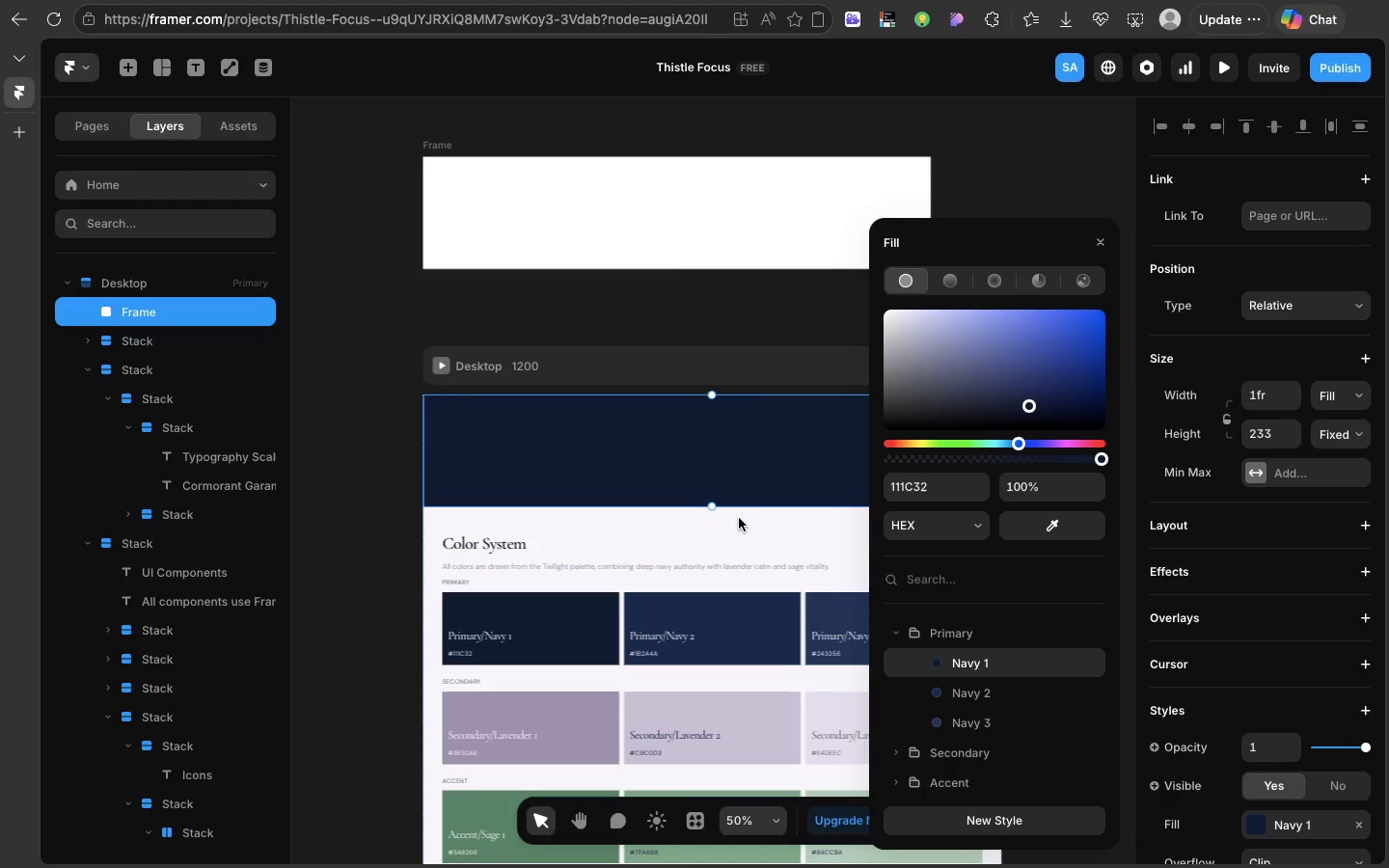 
left_click([801, 442])
 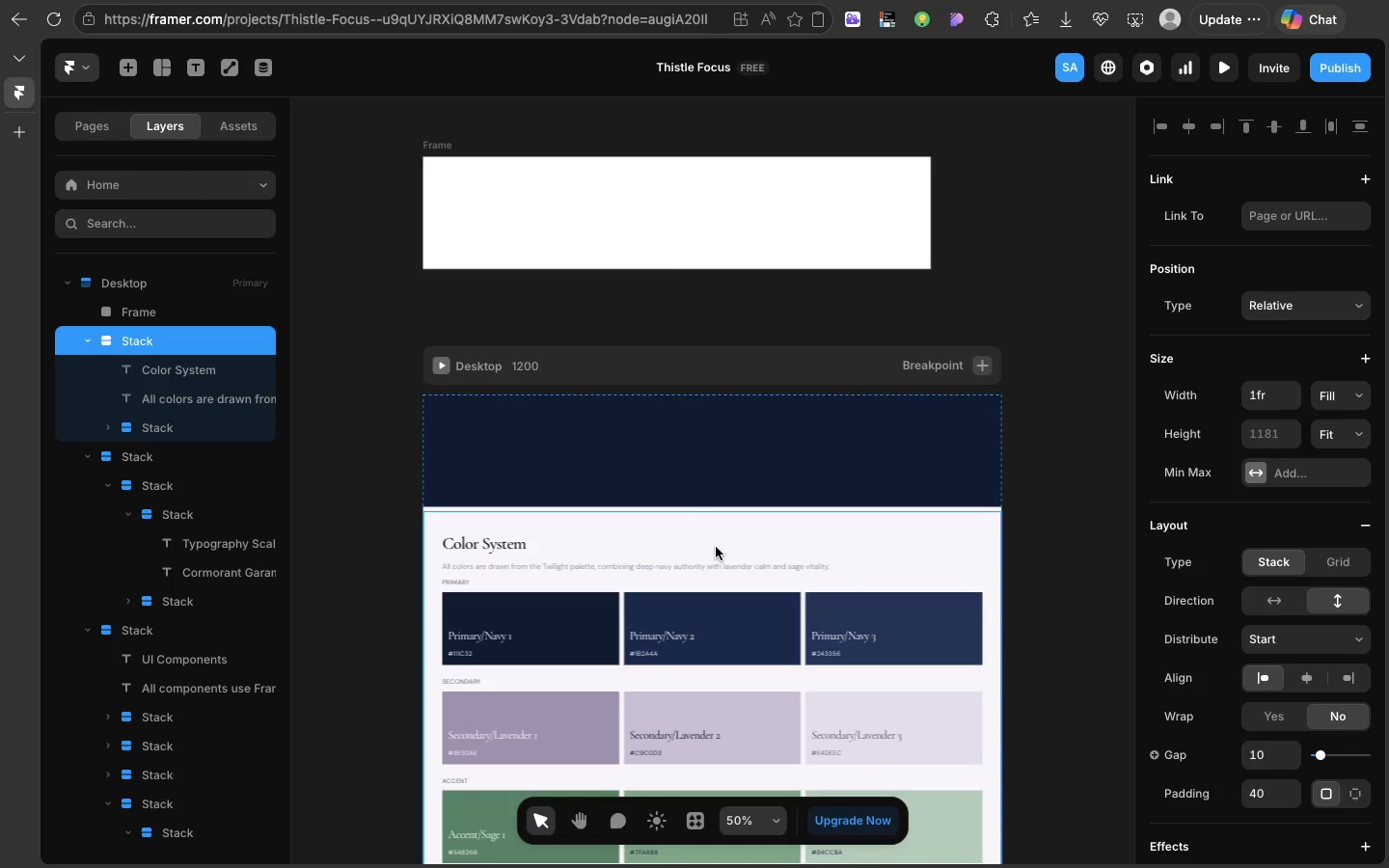 
left_click([716, 547])
 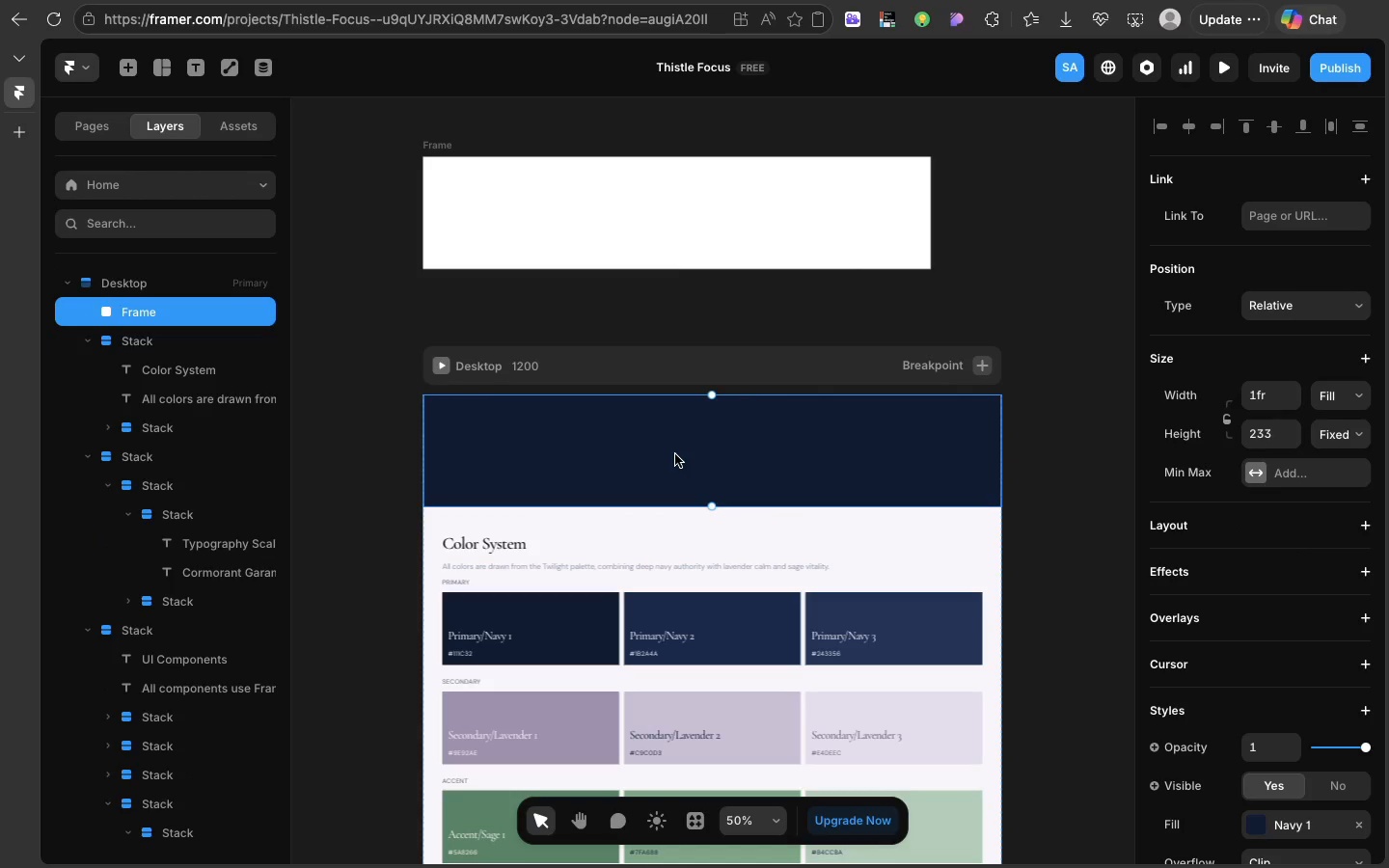 
left_click([675, 454])
 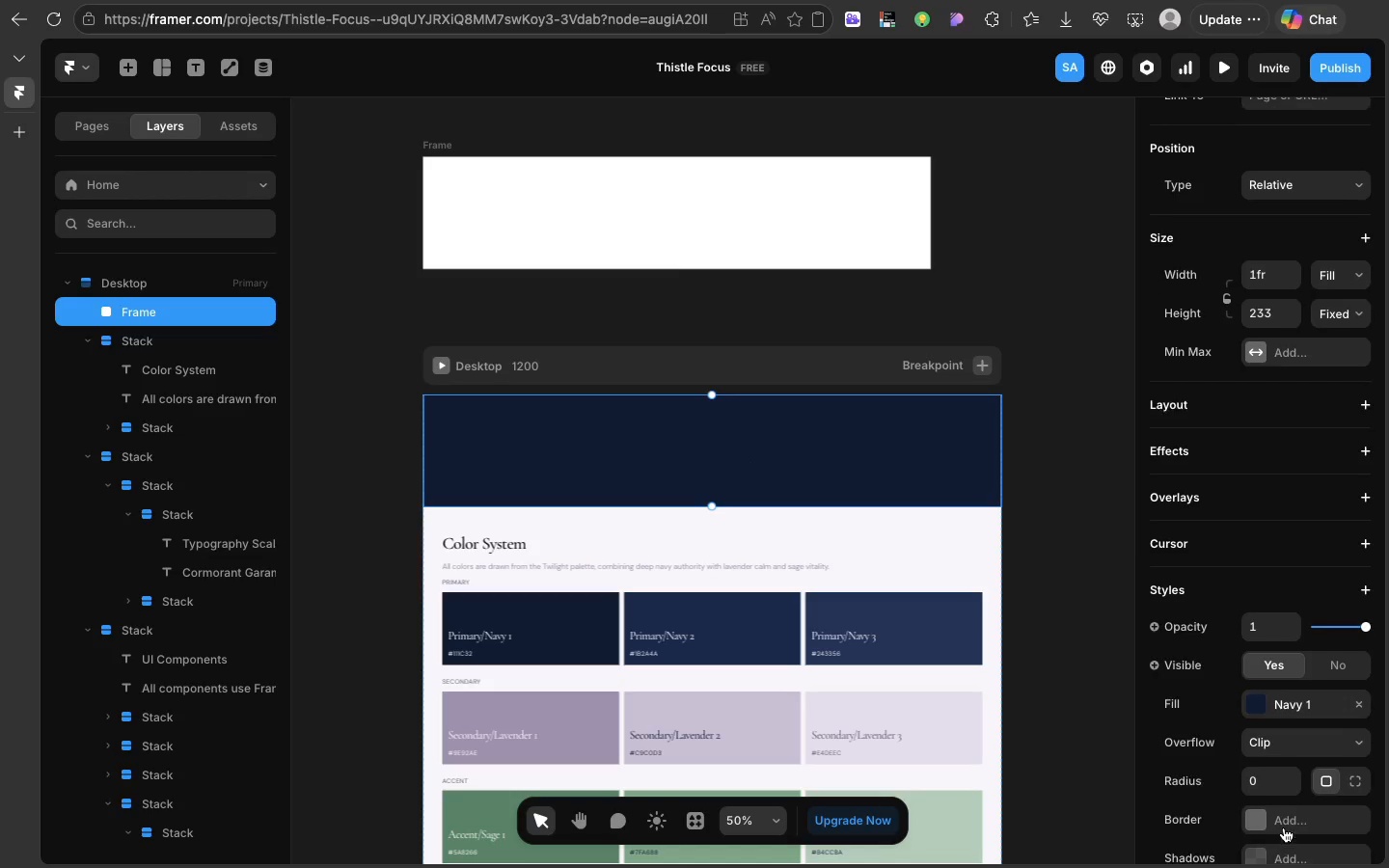 
scroll: coordinate [1278, 649], scroll_direction: down, amount: 59.0
 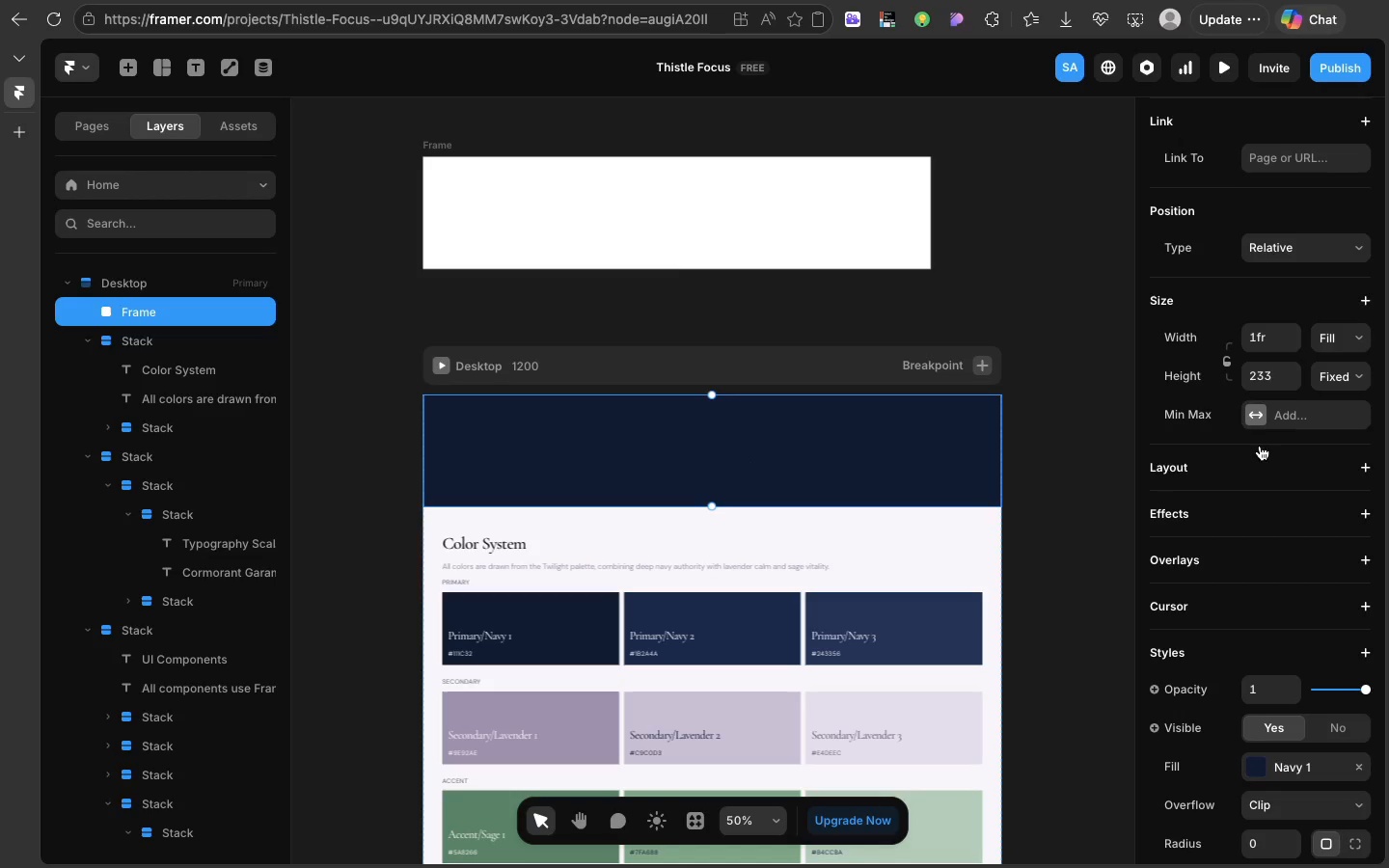 
scroll: coordinate [1259, 456], scroll_direction: up, amount: 27.0
 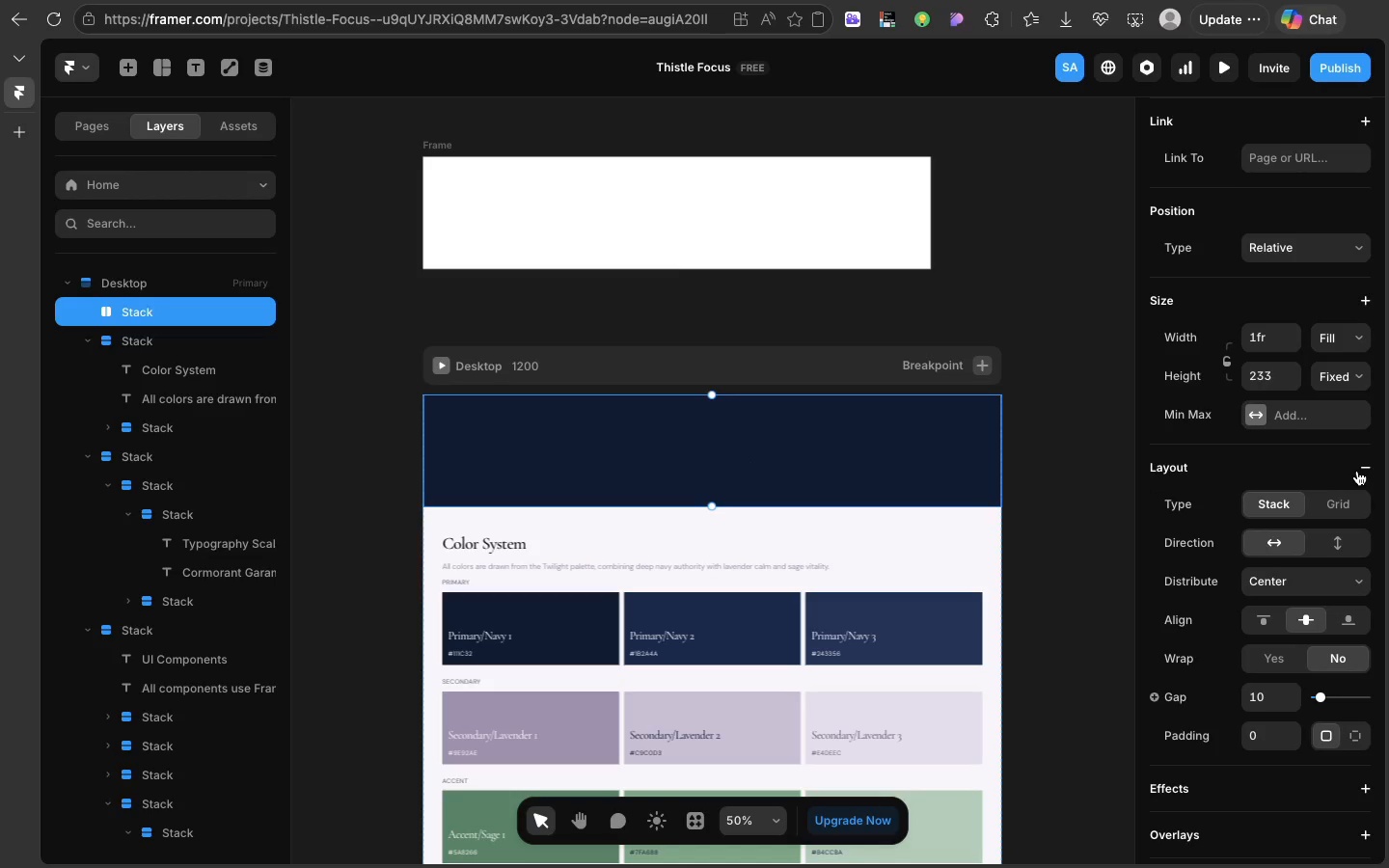 
left_click([1357, 471])
 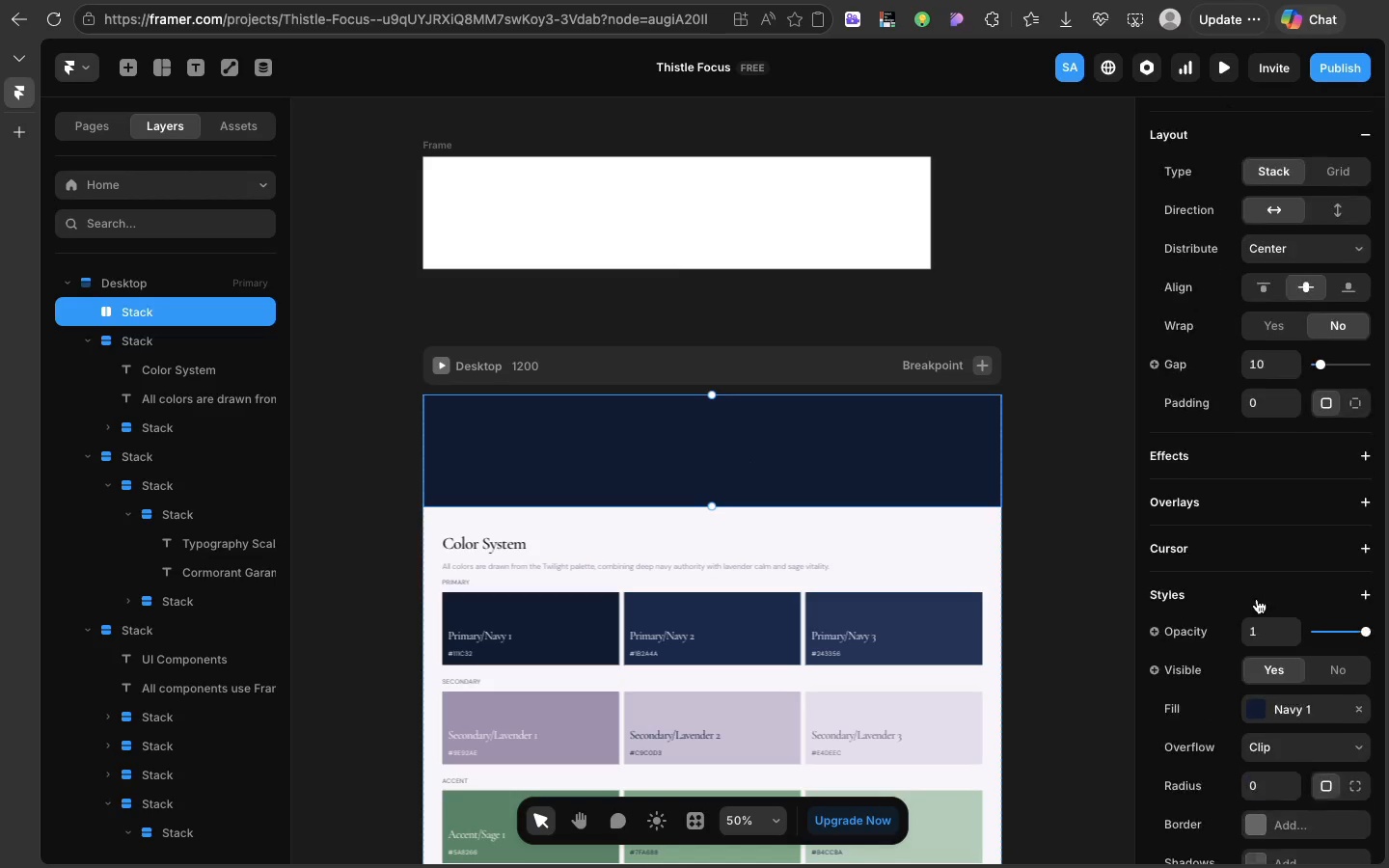 
scroll: coordinate [1257, 599], scroll_direction: down, amount: 27.0
 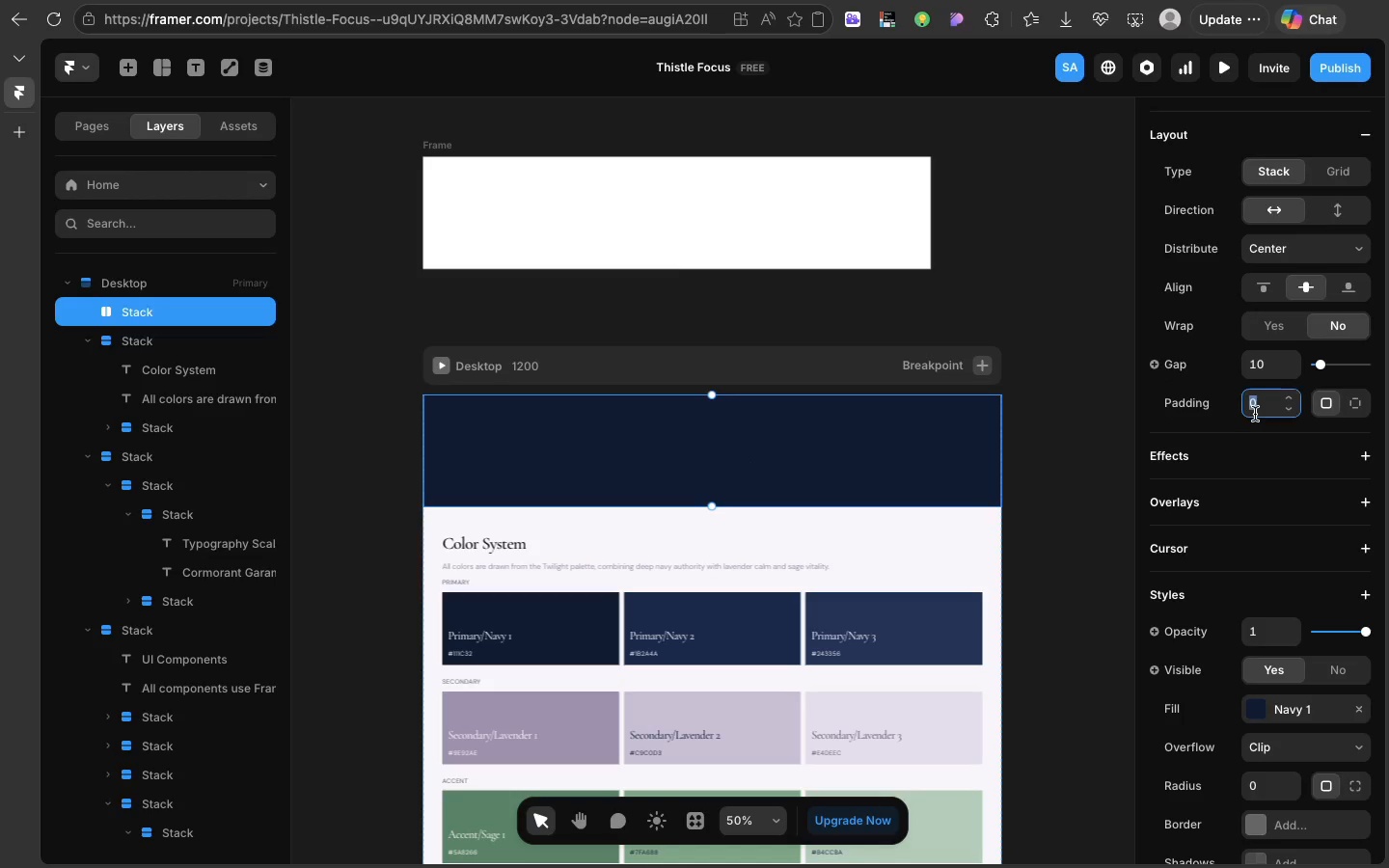 
double_click([1255, 414])
 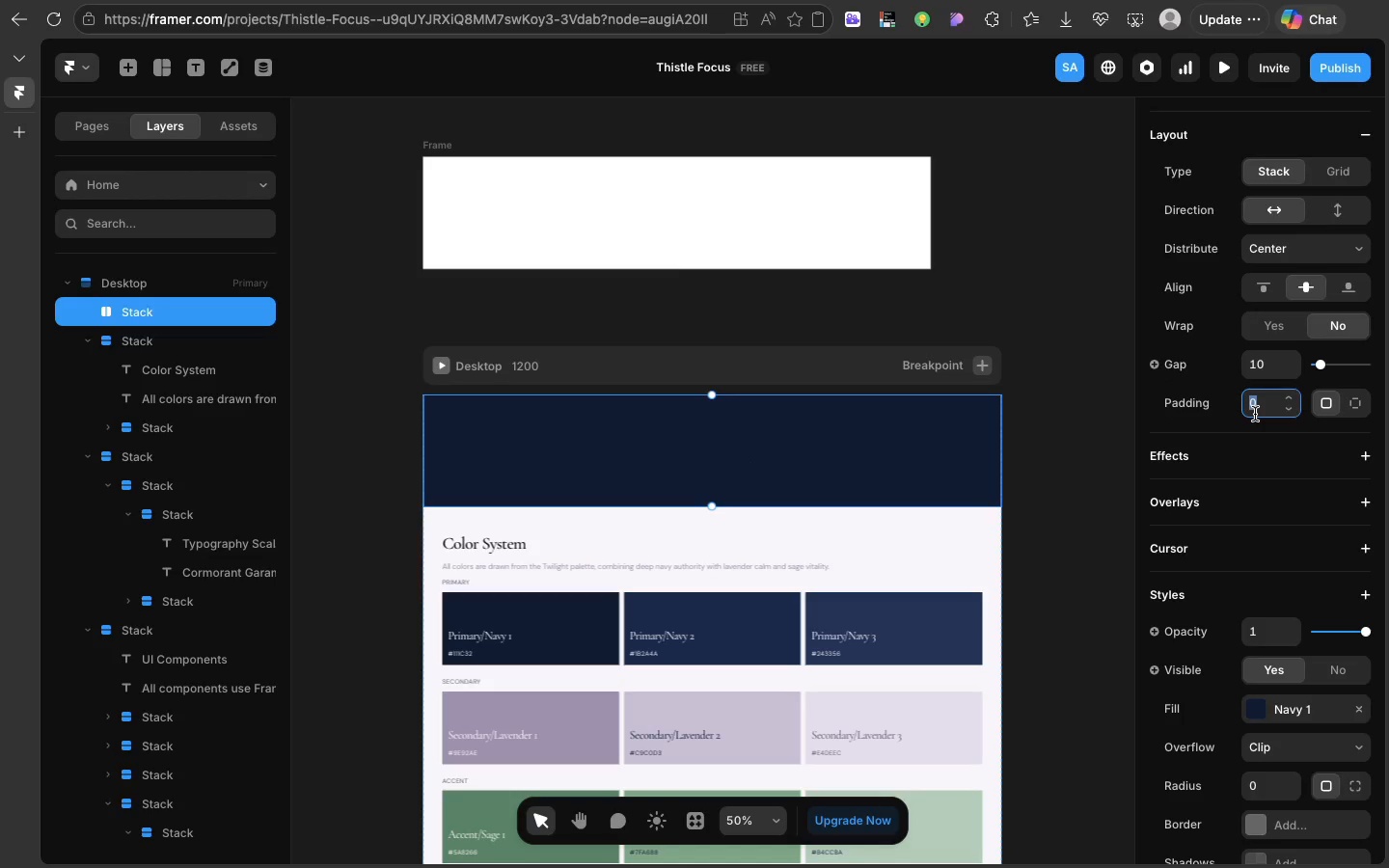 
triple_click([1255, 414])
 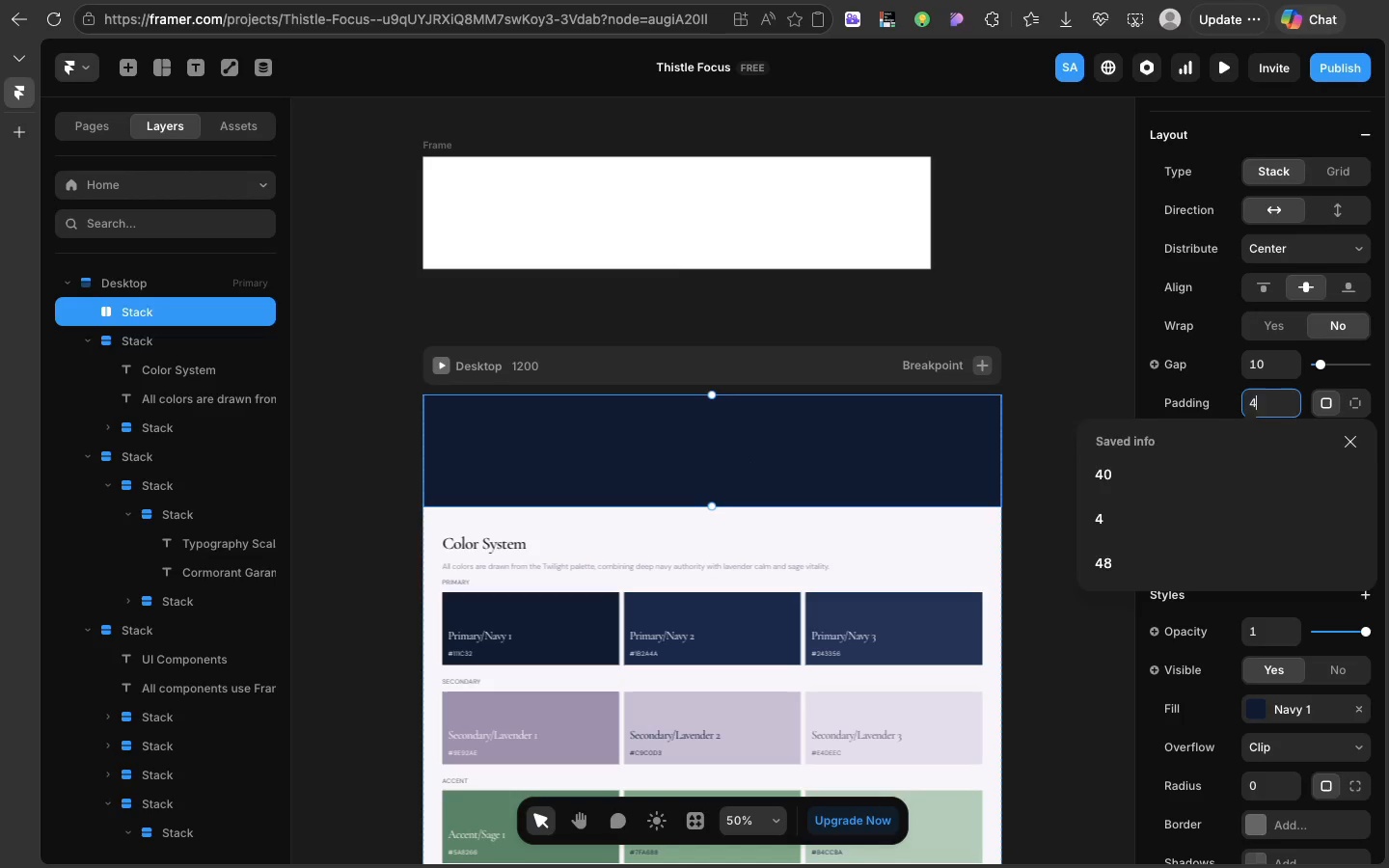 
type(40)
 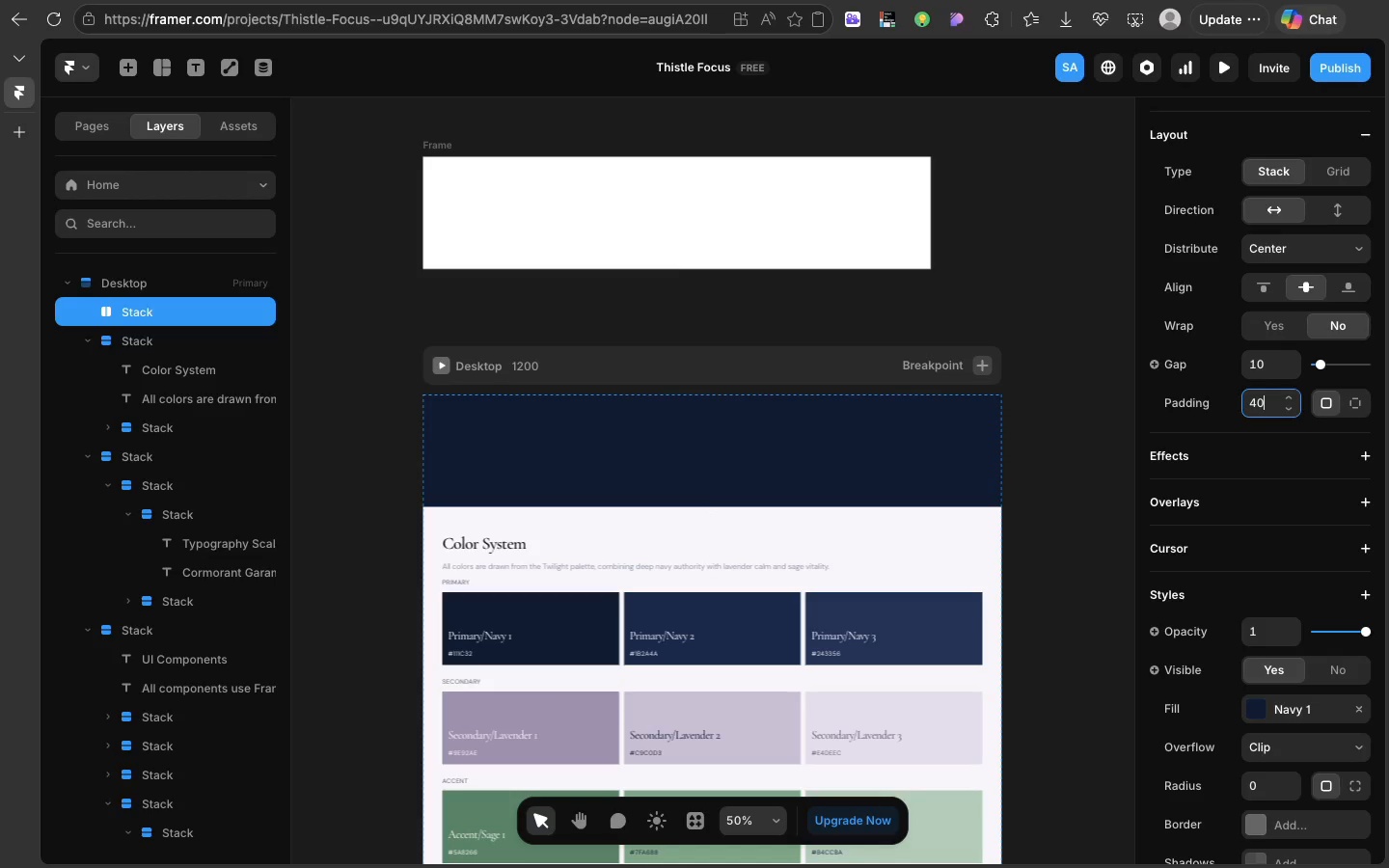 
key(Enter)